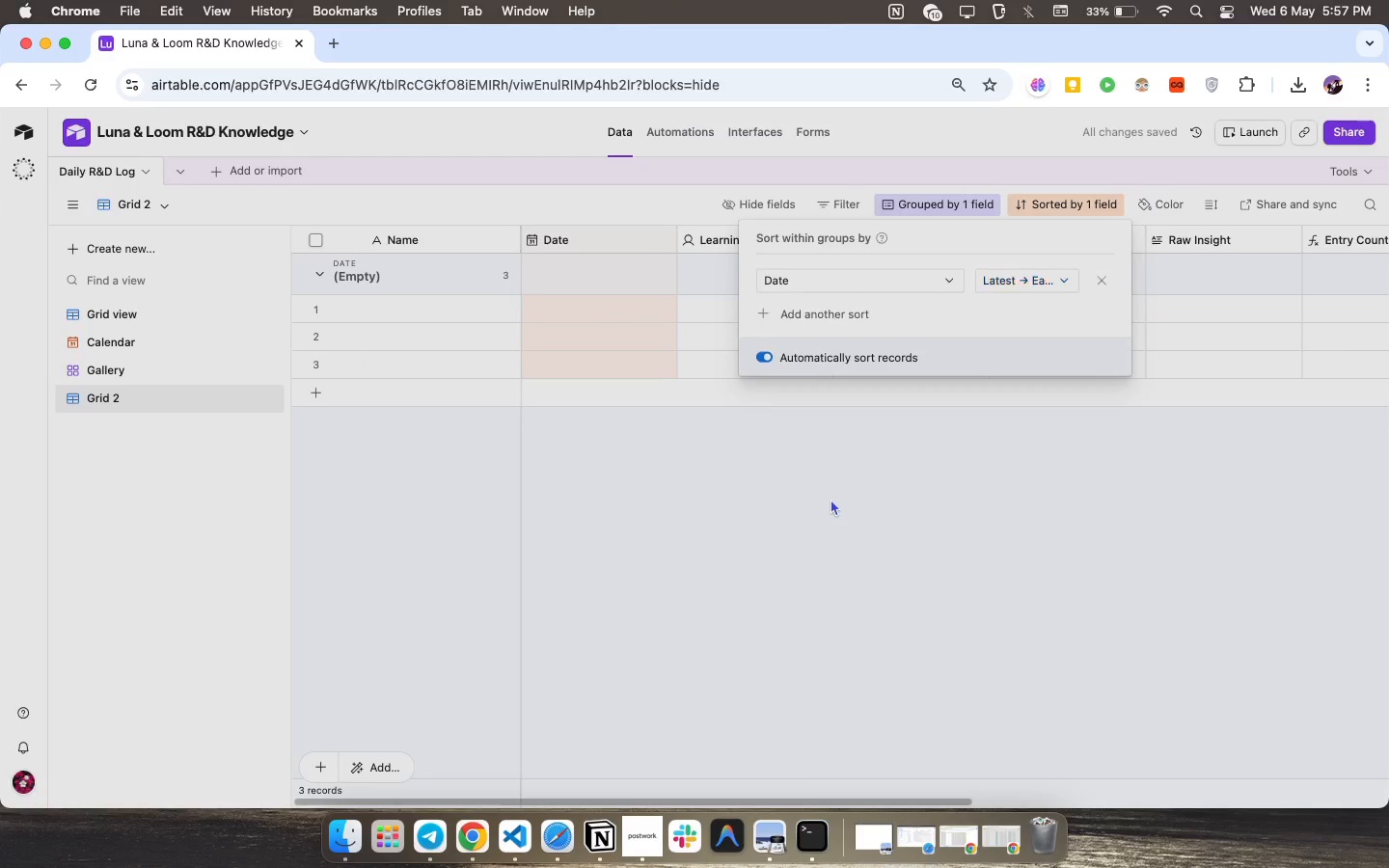 
left_click([831, 499])
 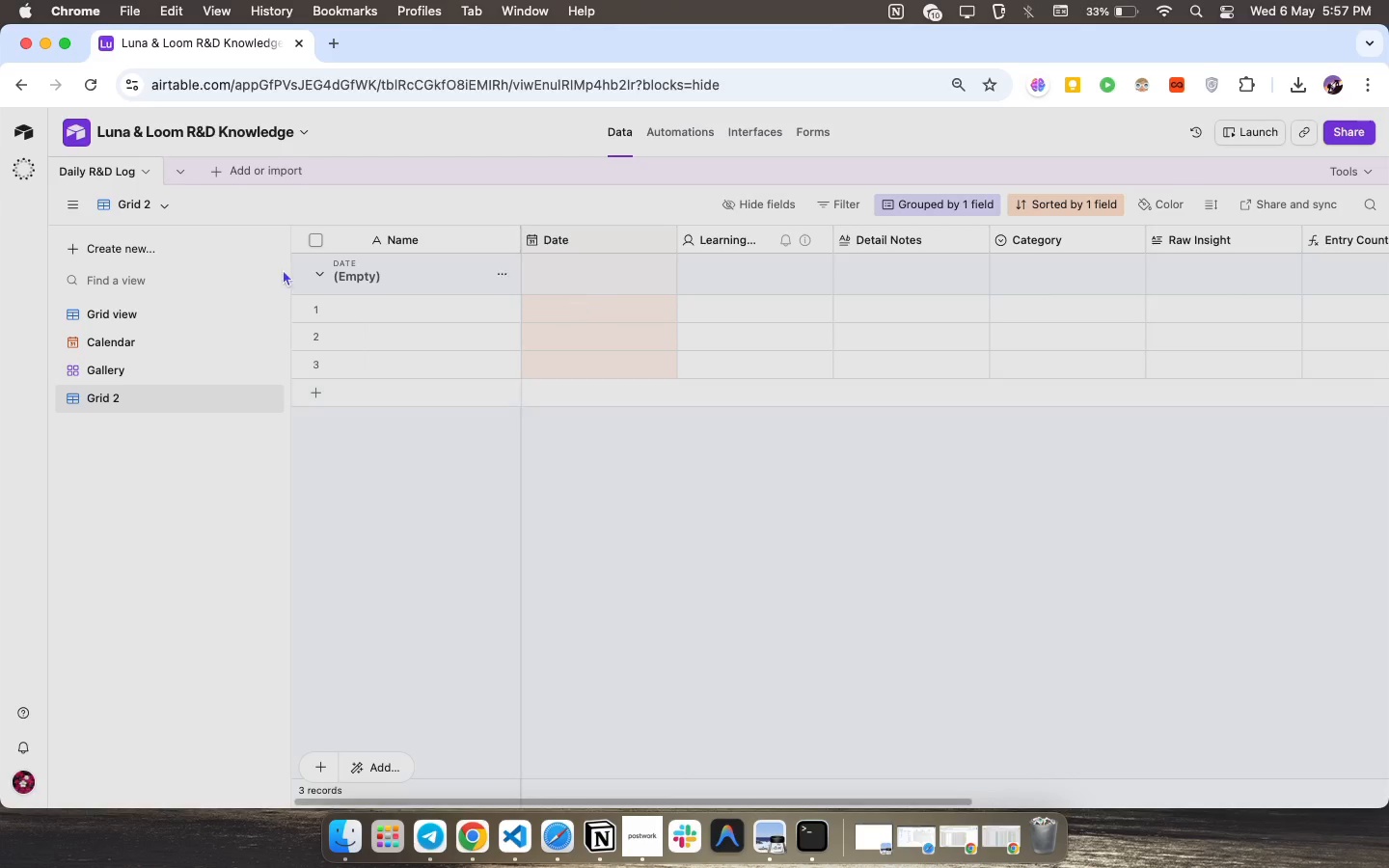 
wait(6.05)
 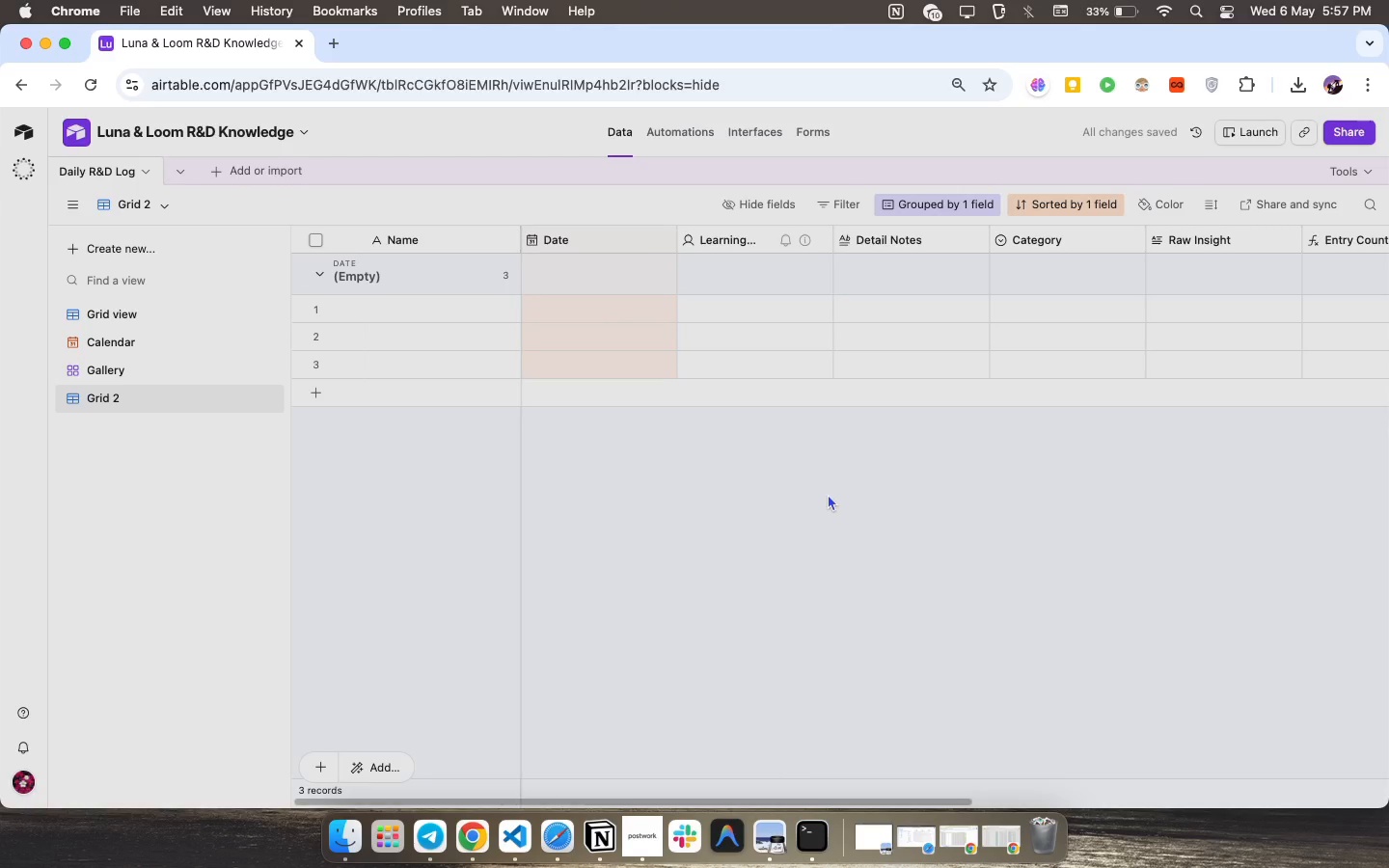 
left_click([207, 164])
 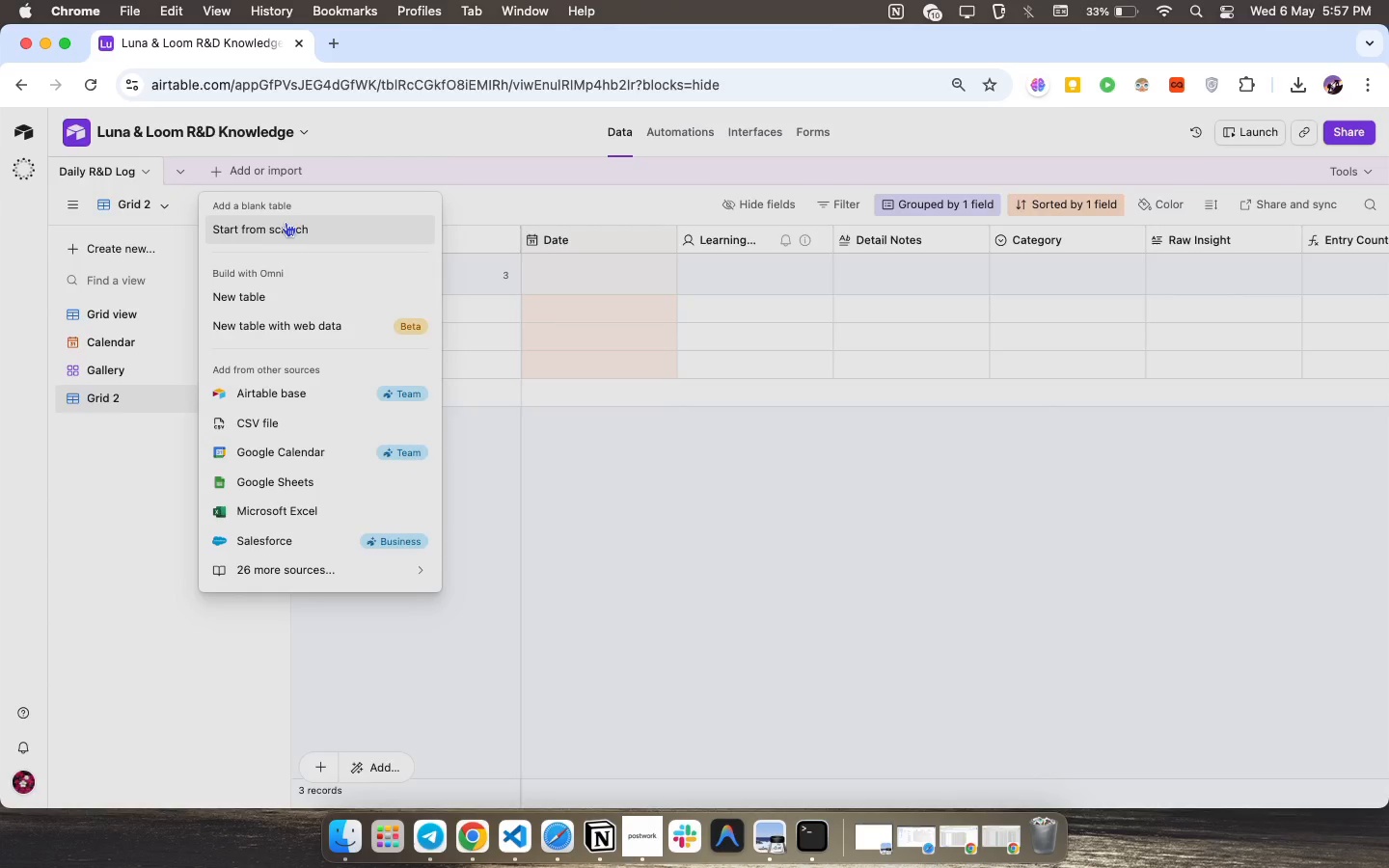 
left_click([286, 222])
 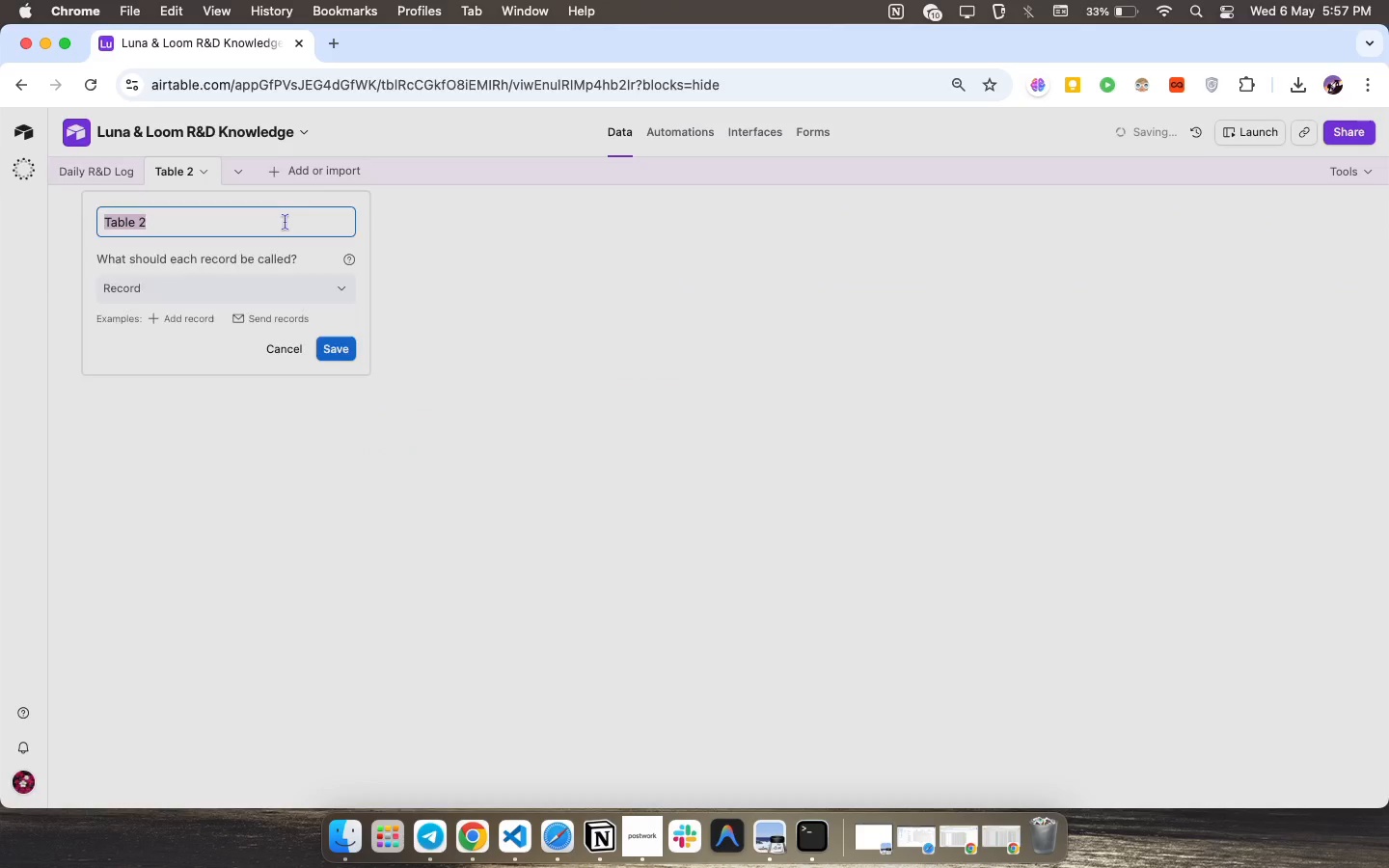 
mouse_move([294, 241])
 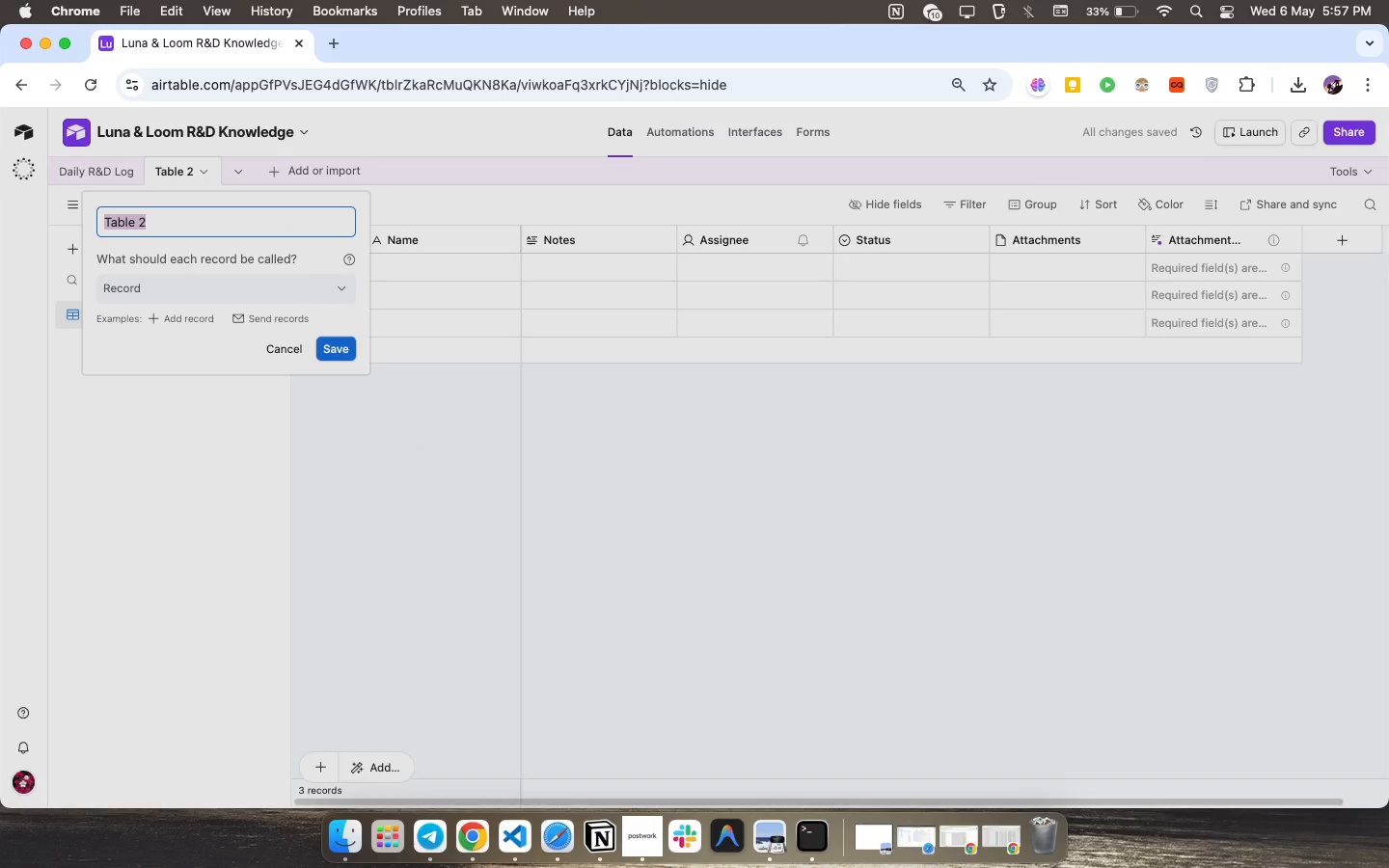 
type(Weekly Summary)
 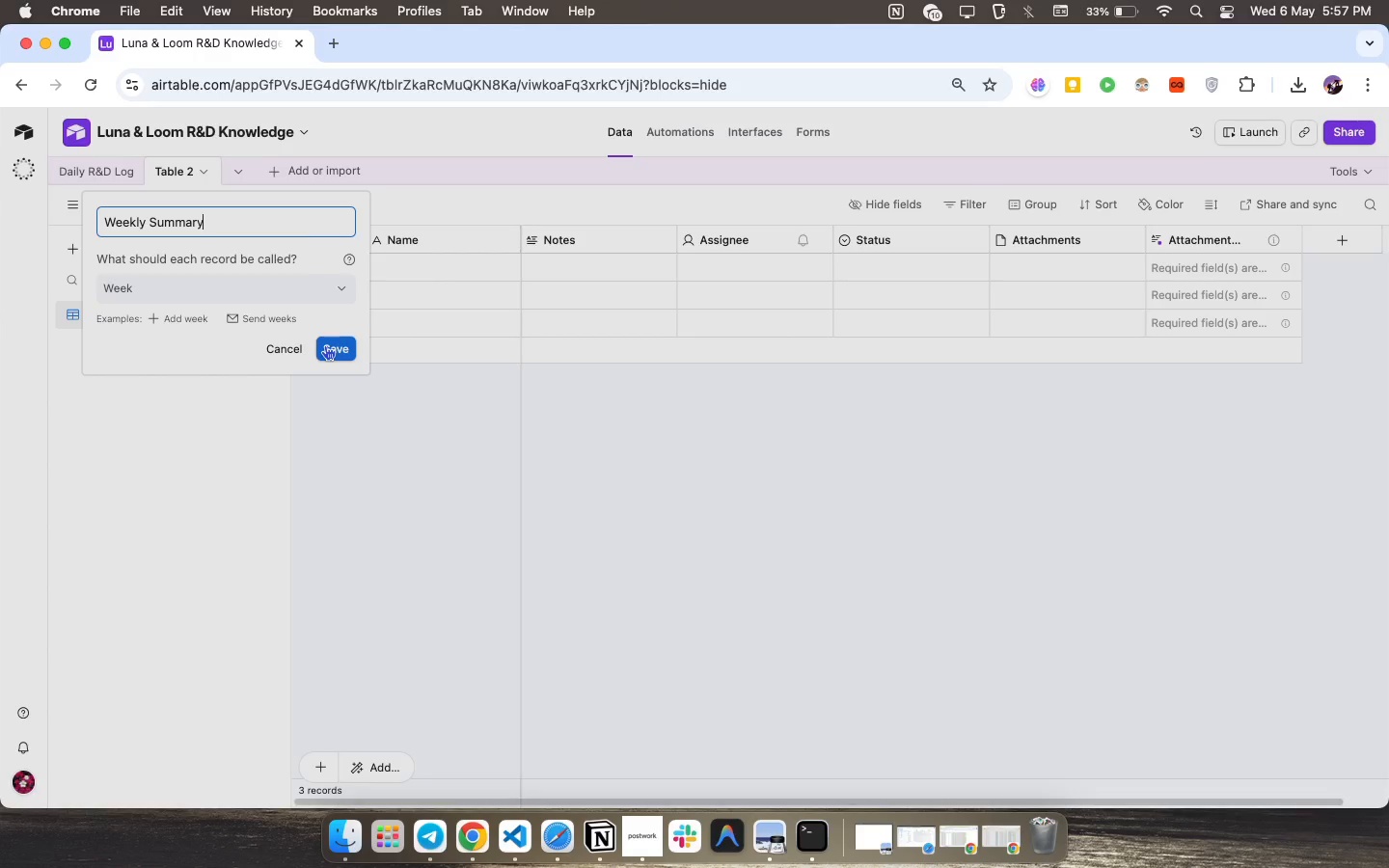 
wait(7.32)
 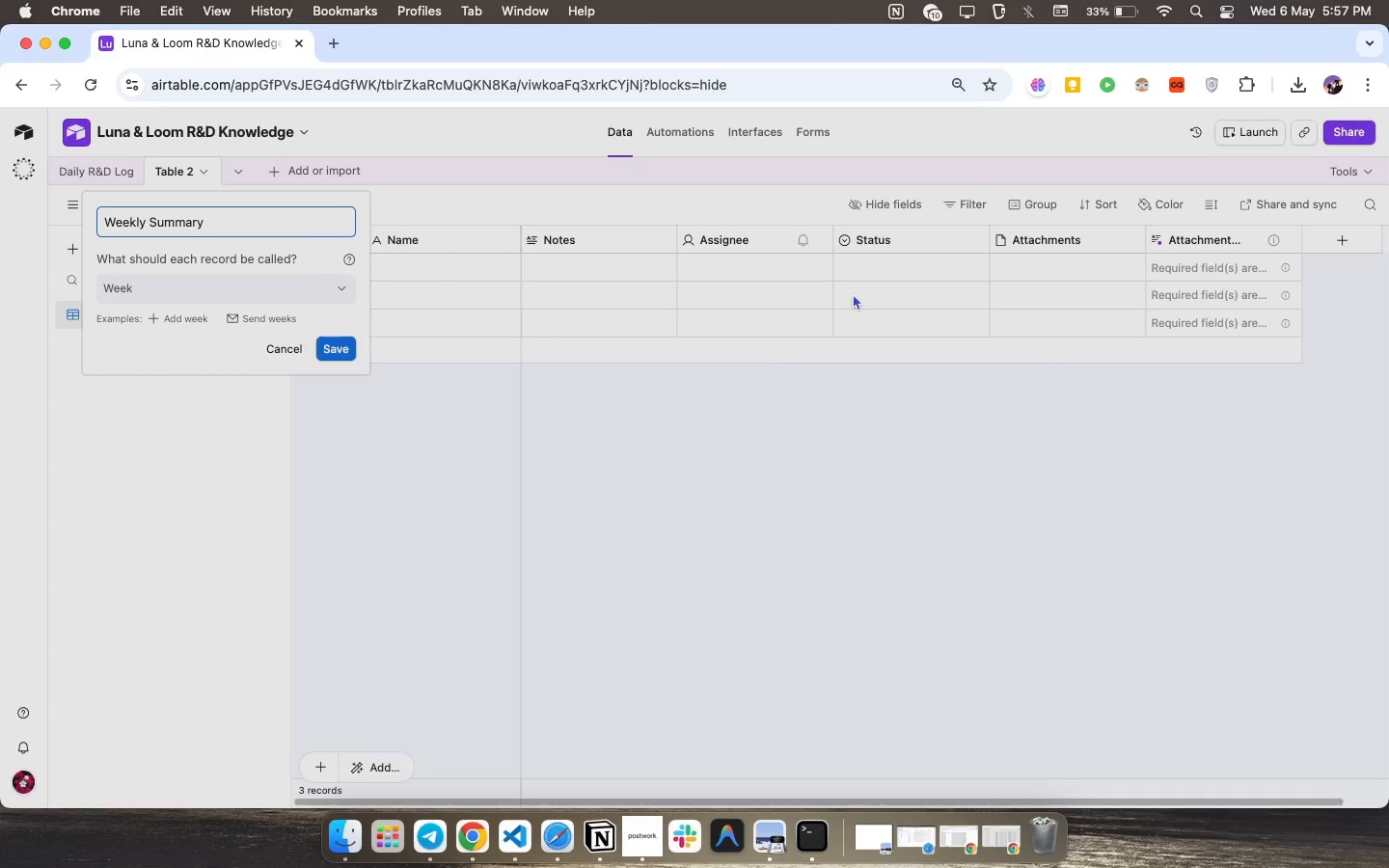 
left_click([325, 345])
 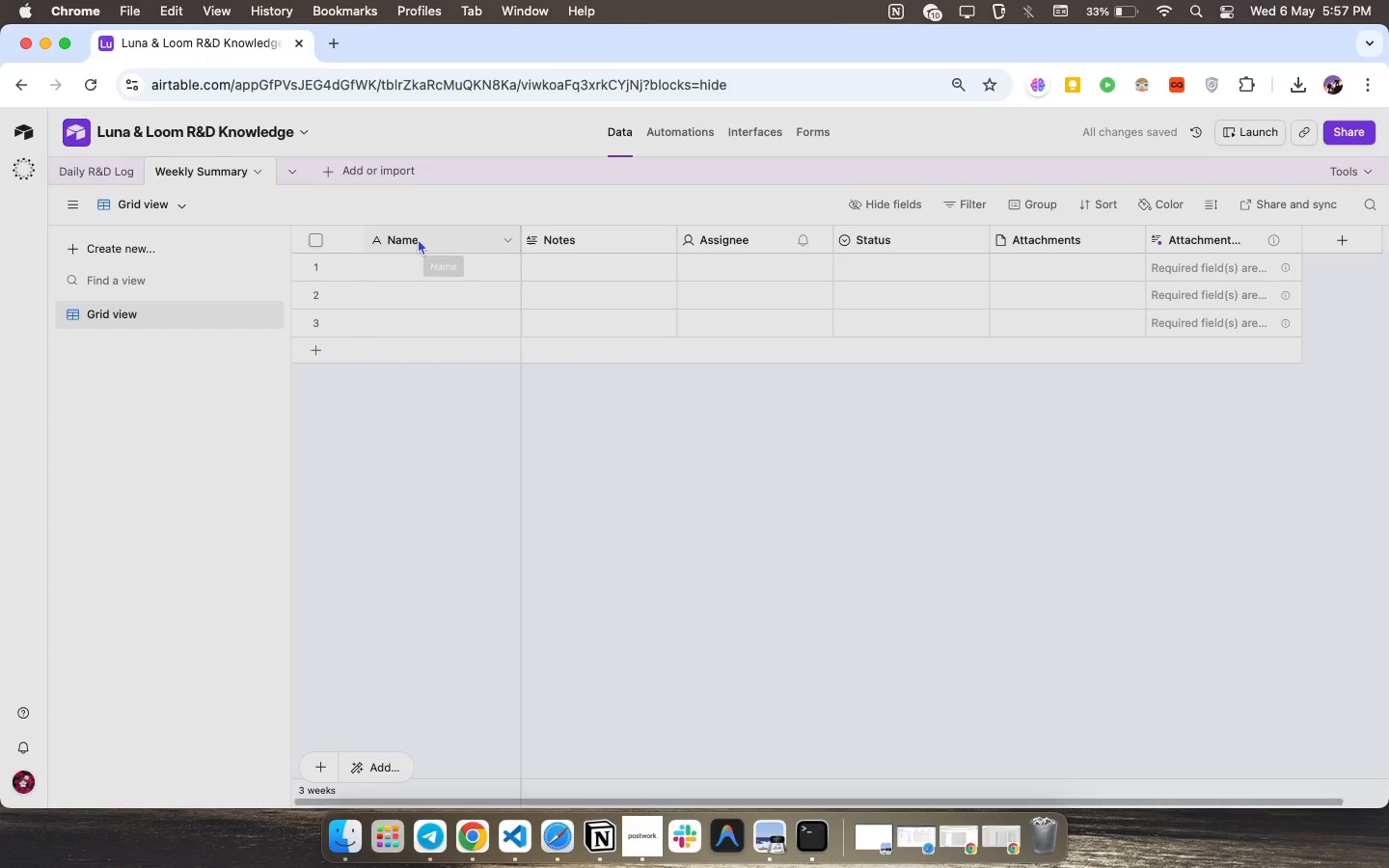 
double_click([418, 238])
 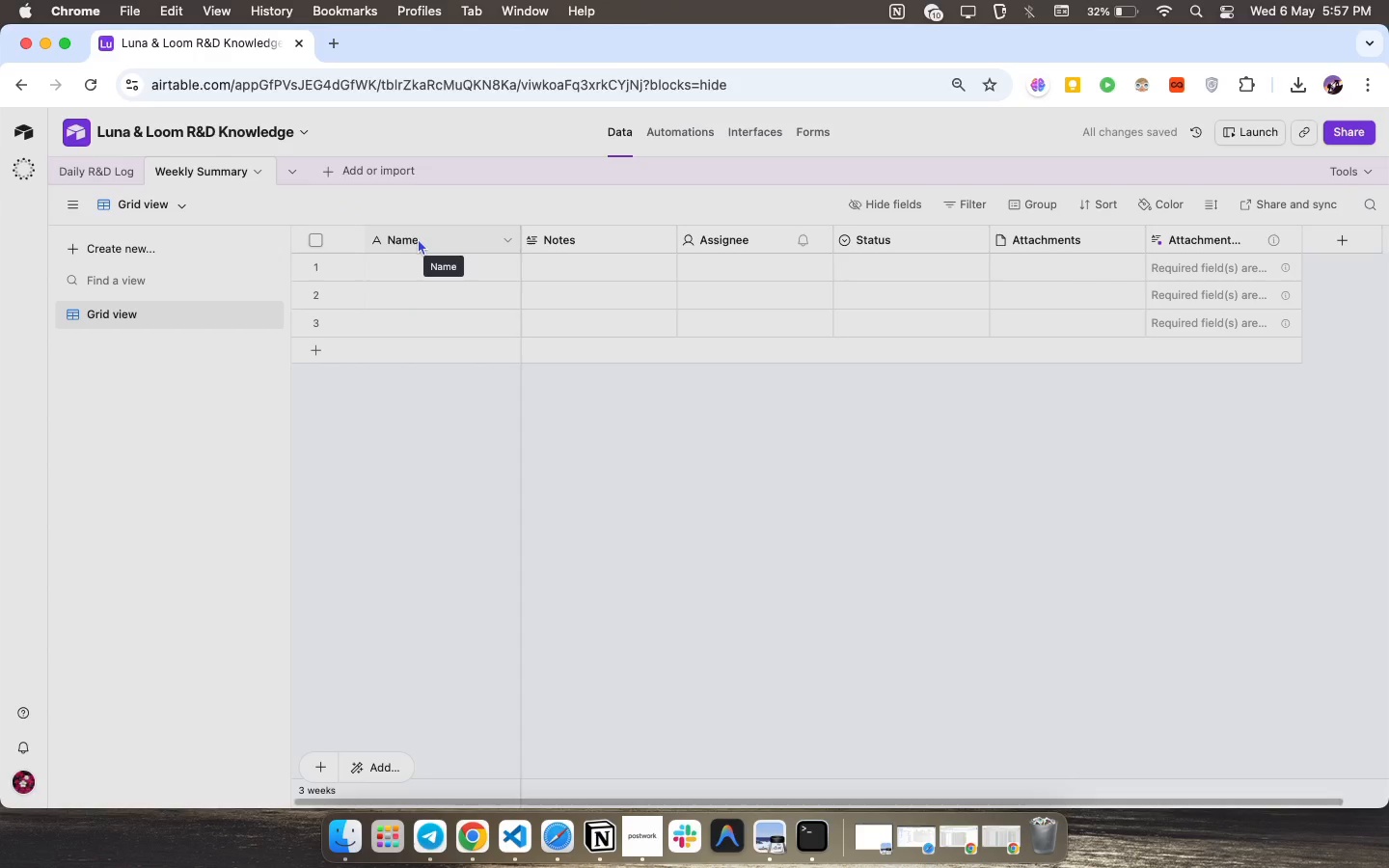 
triple_click([418, 238])
 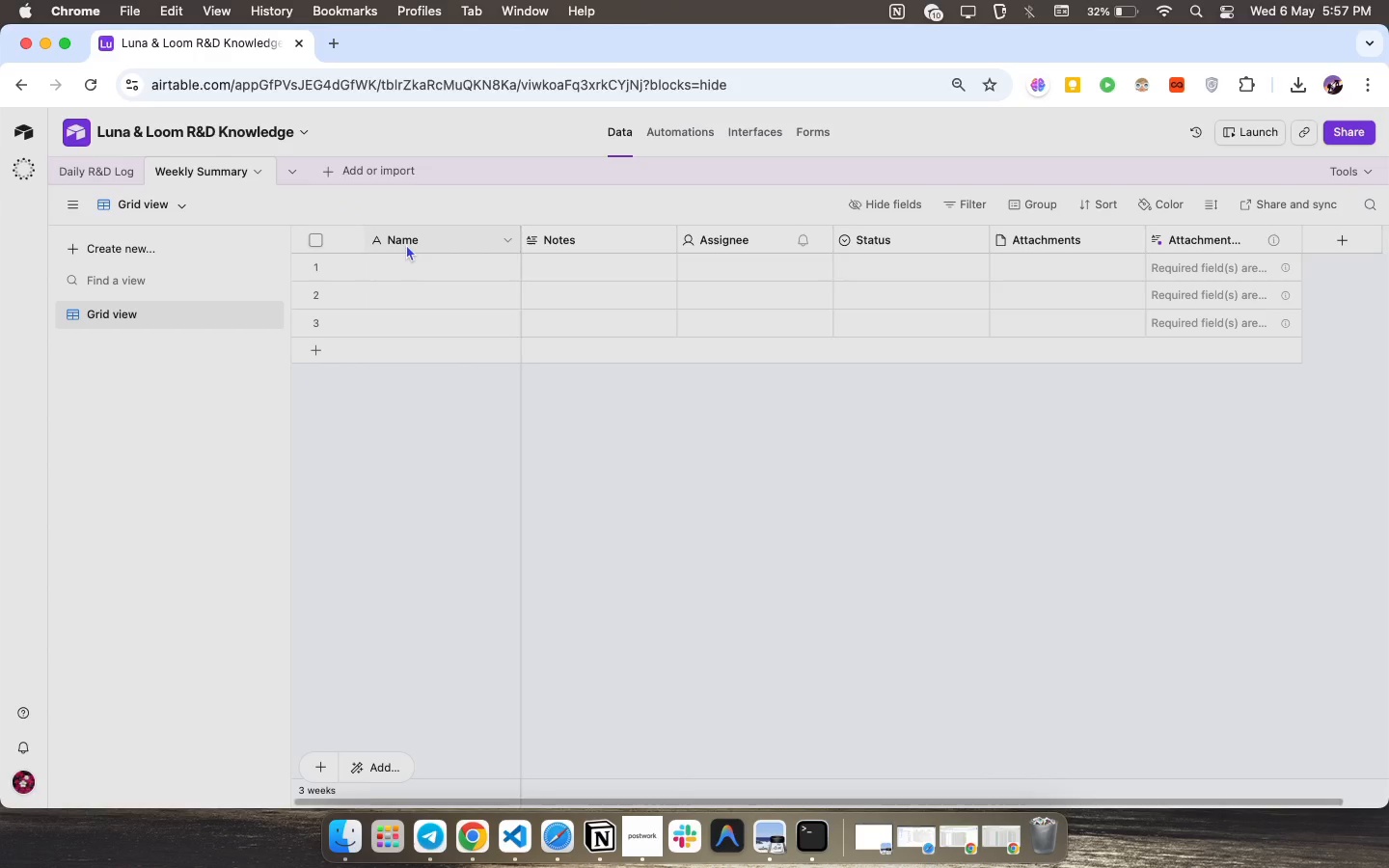 
double_click([406, 244])
 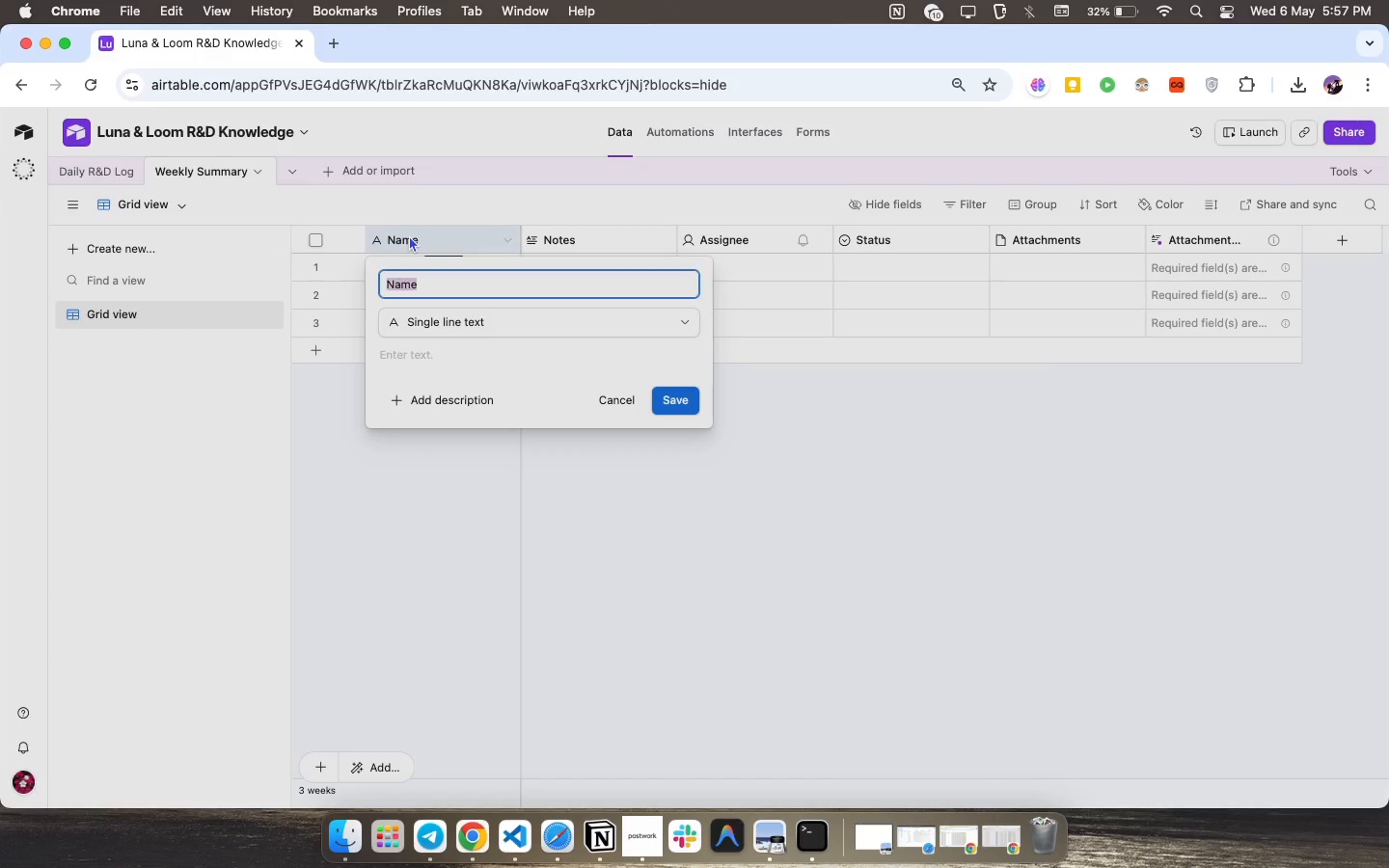 
double_click([409, 235])
 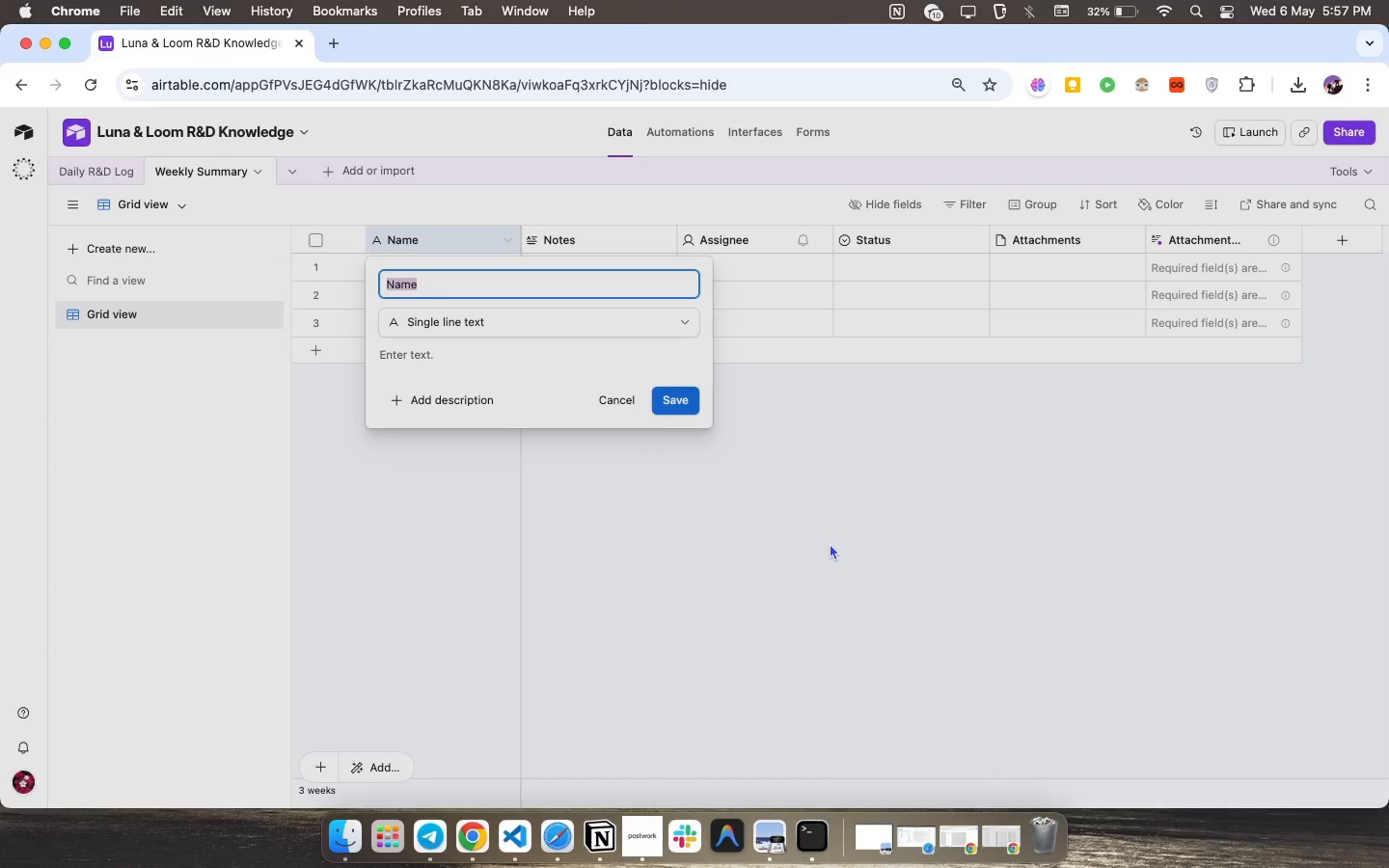 
type(Week ST)
key(Backspace)
type(tart)
 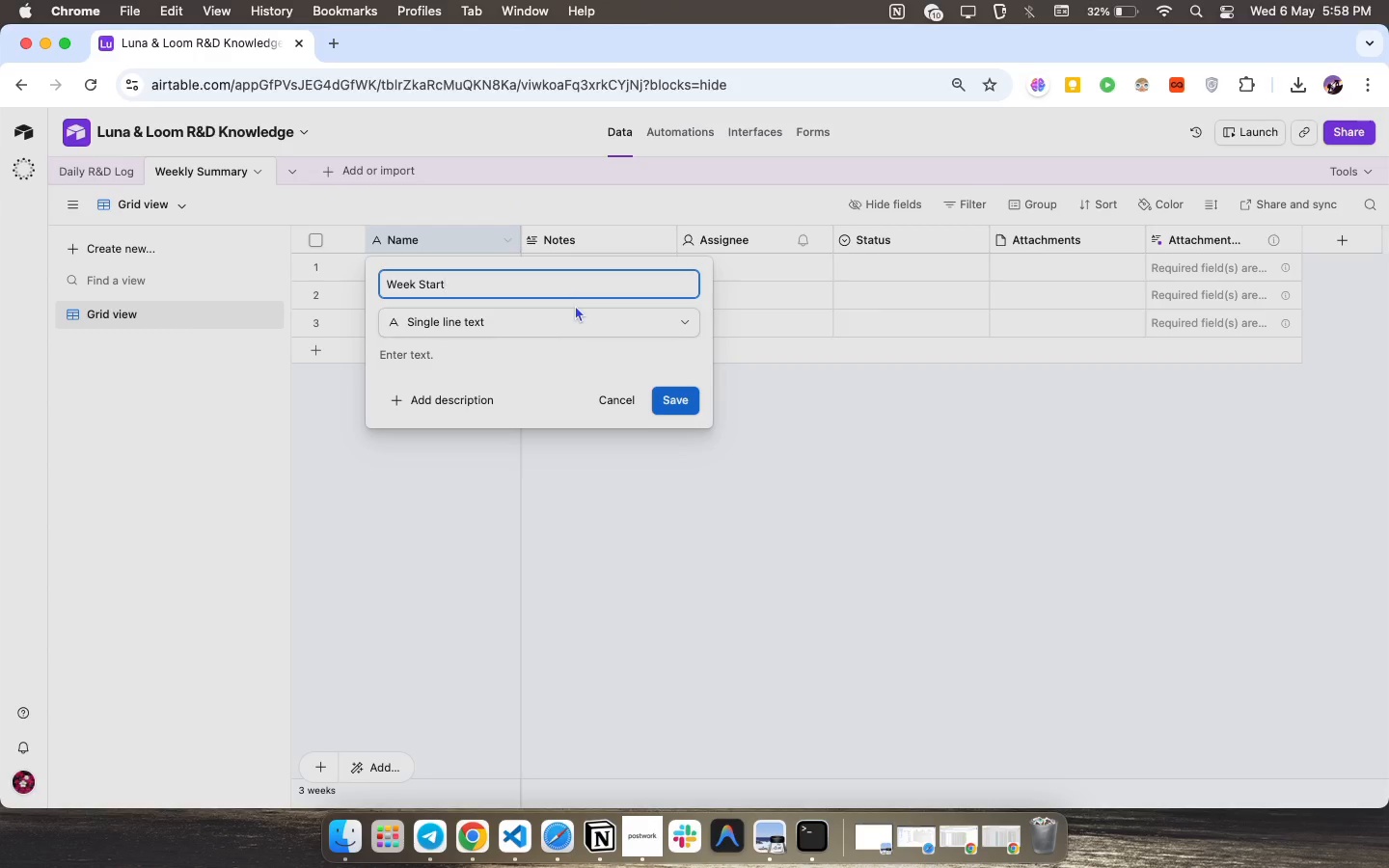 
left_click([586, 315])
 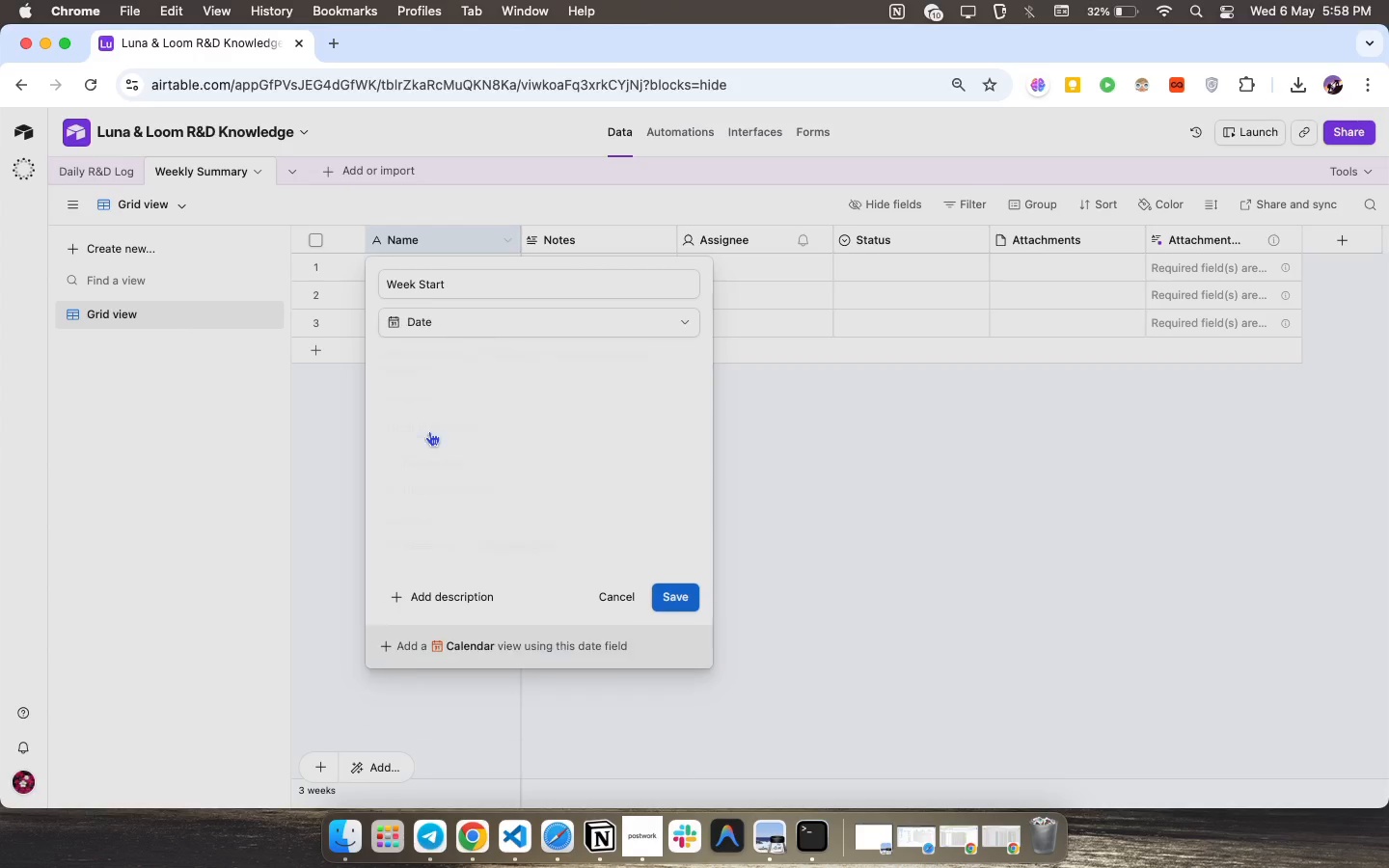 
left_click([429, 431])
 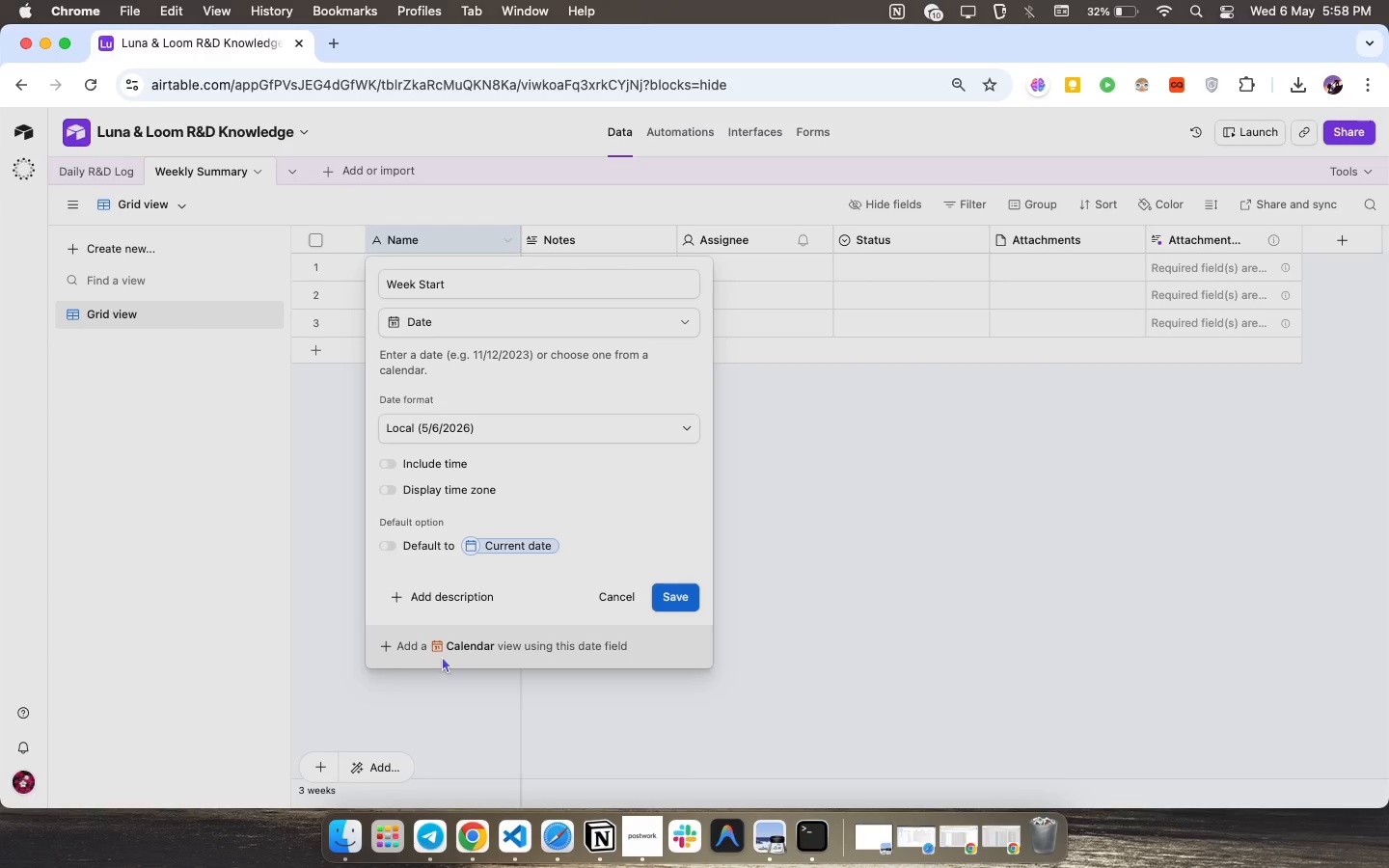 
wait(5.35)
 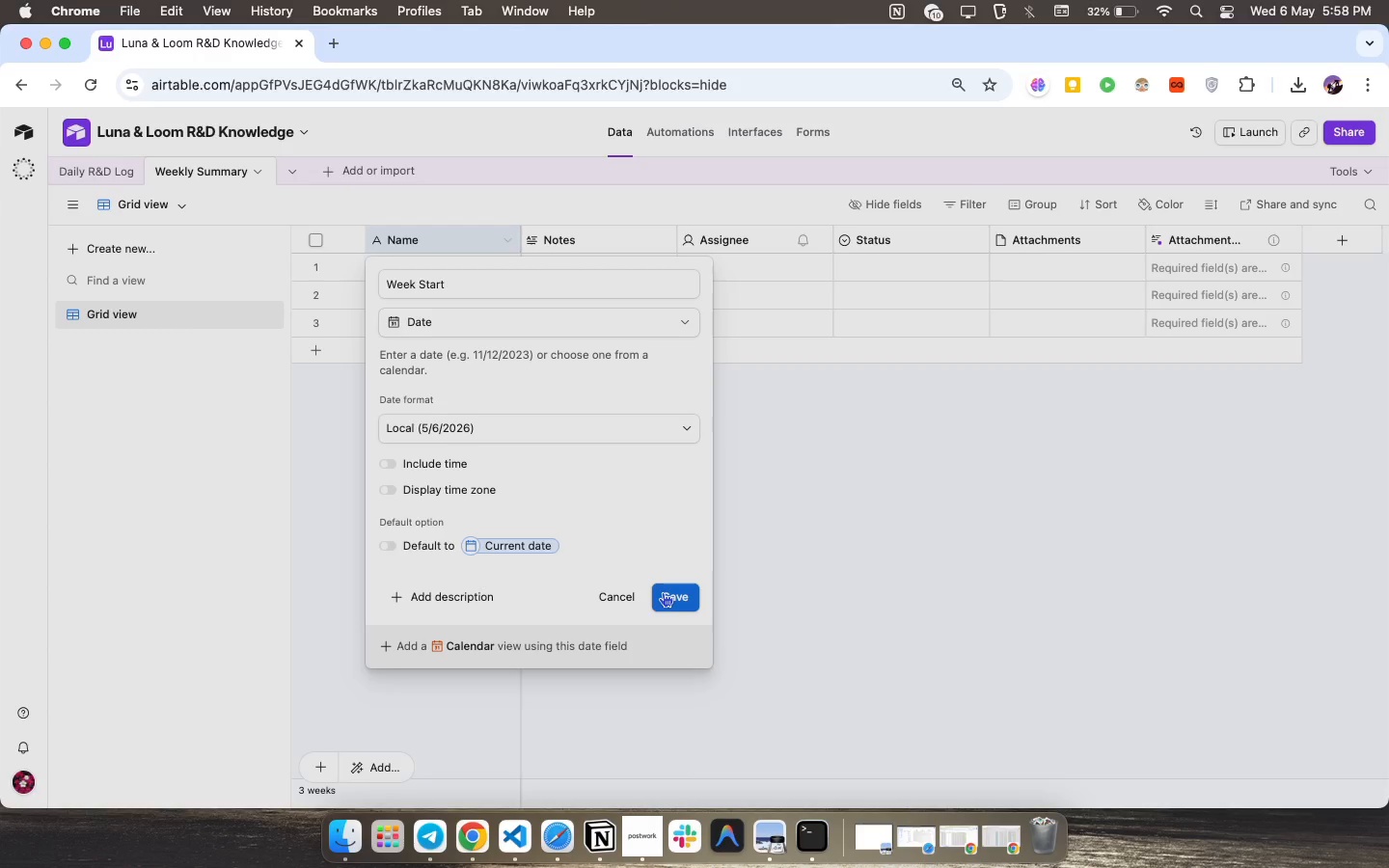 
left_click([686, 588])
 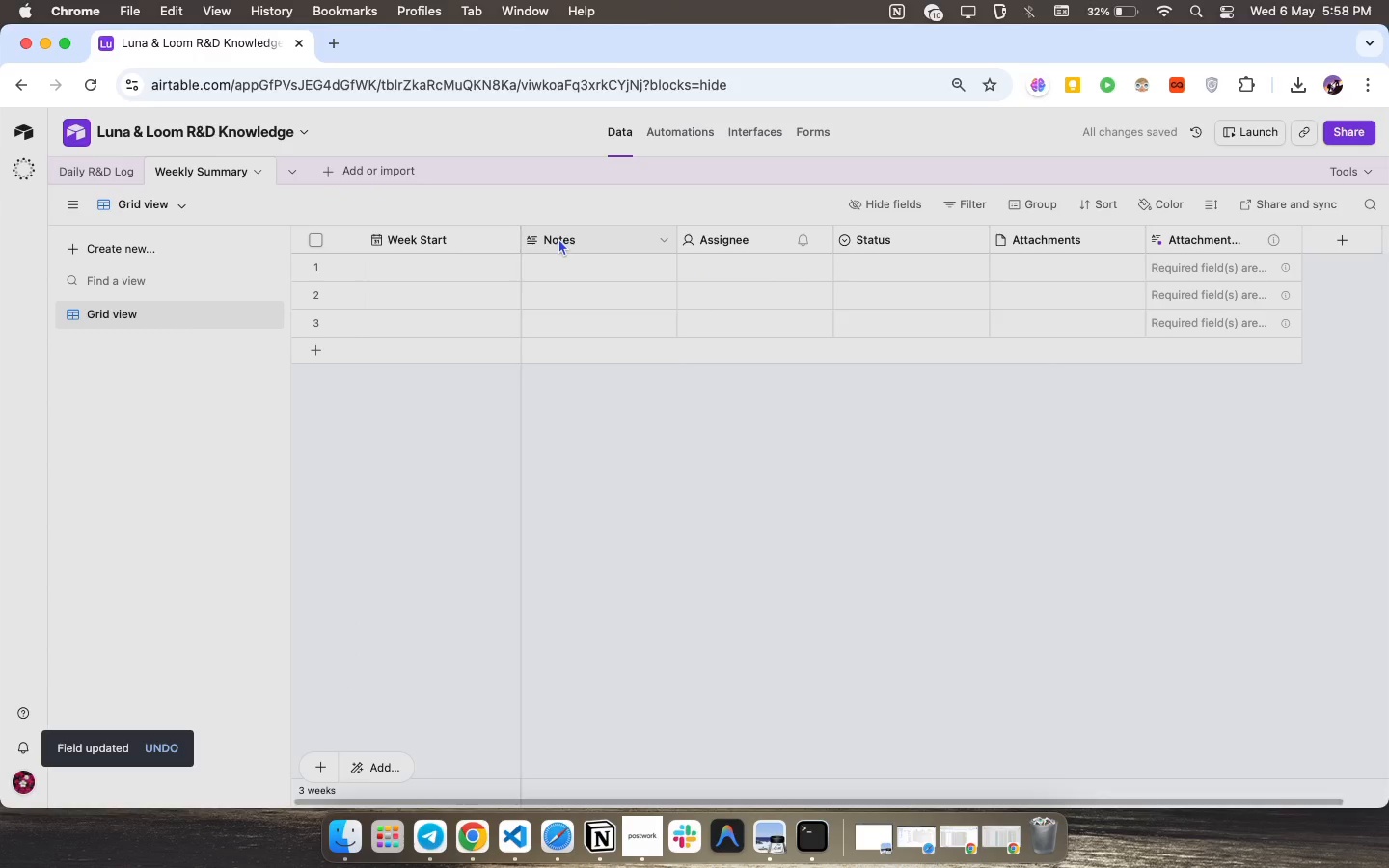 
double_click([558, 238])
 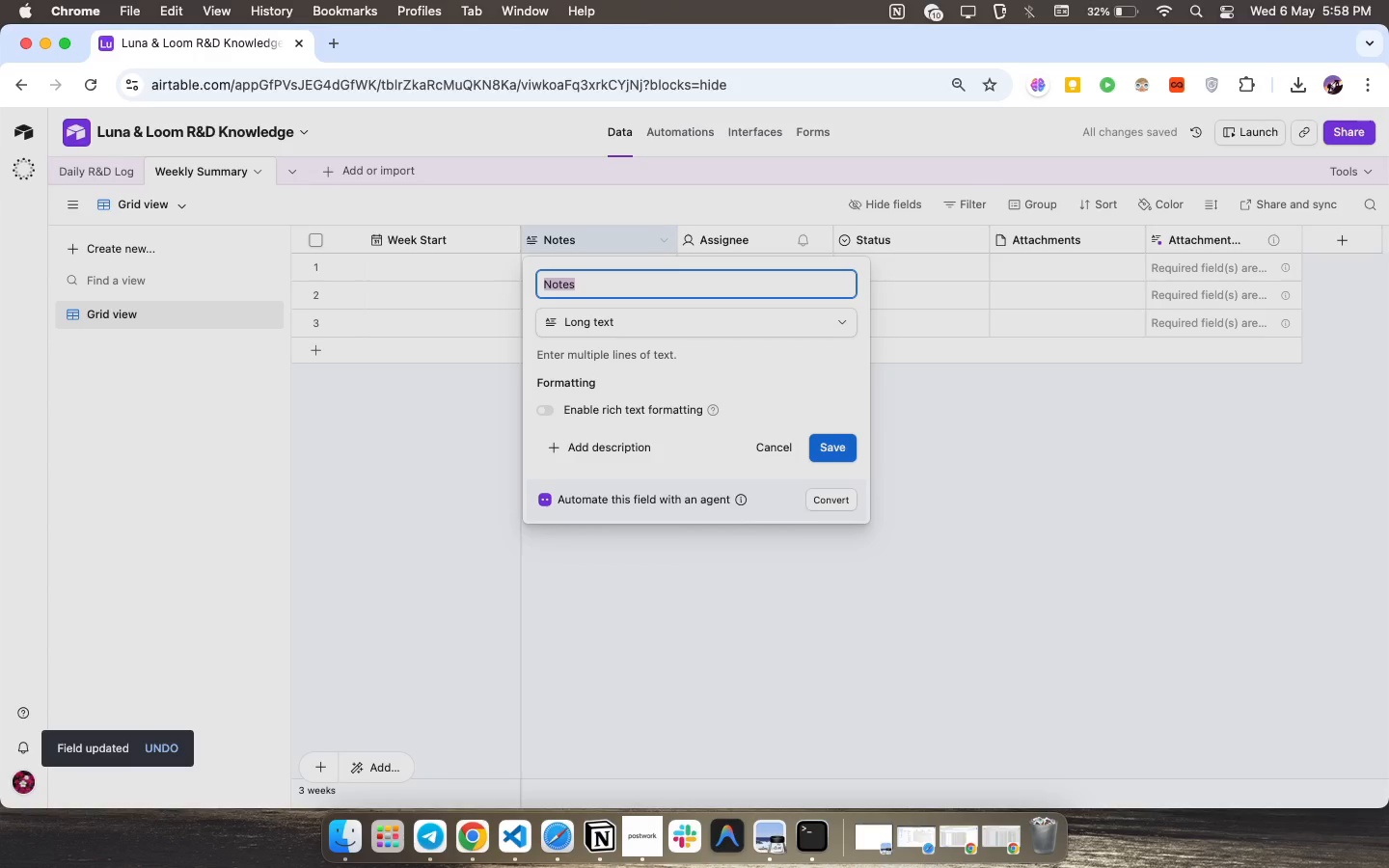 
type(WE)
key(Backspace)
type(eek Label)
 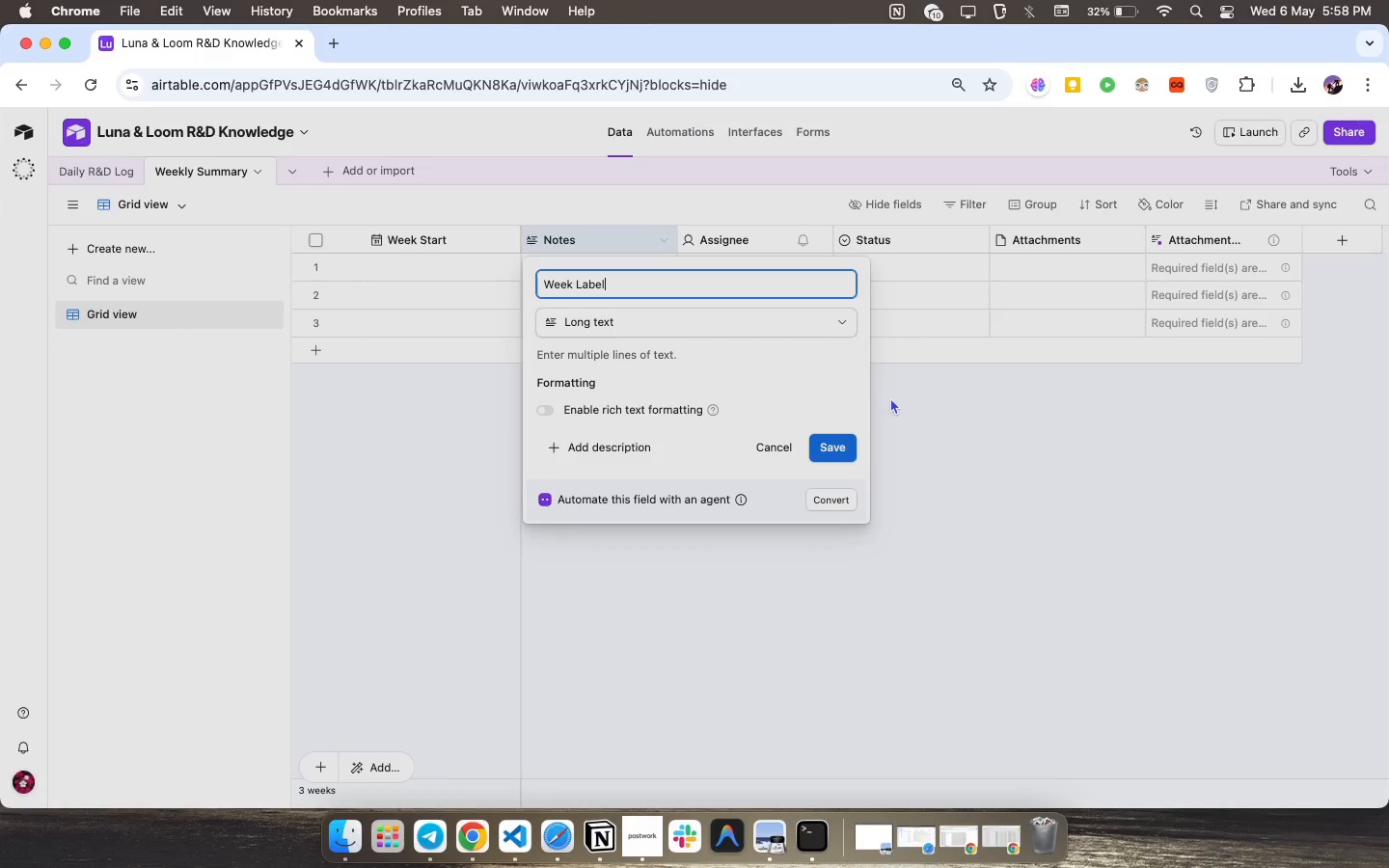 
left_click([814, 312])
 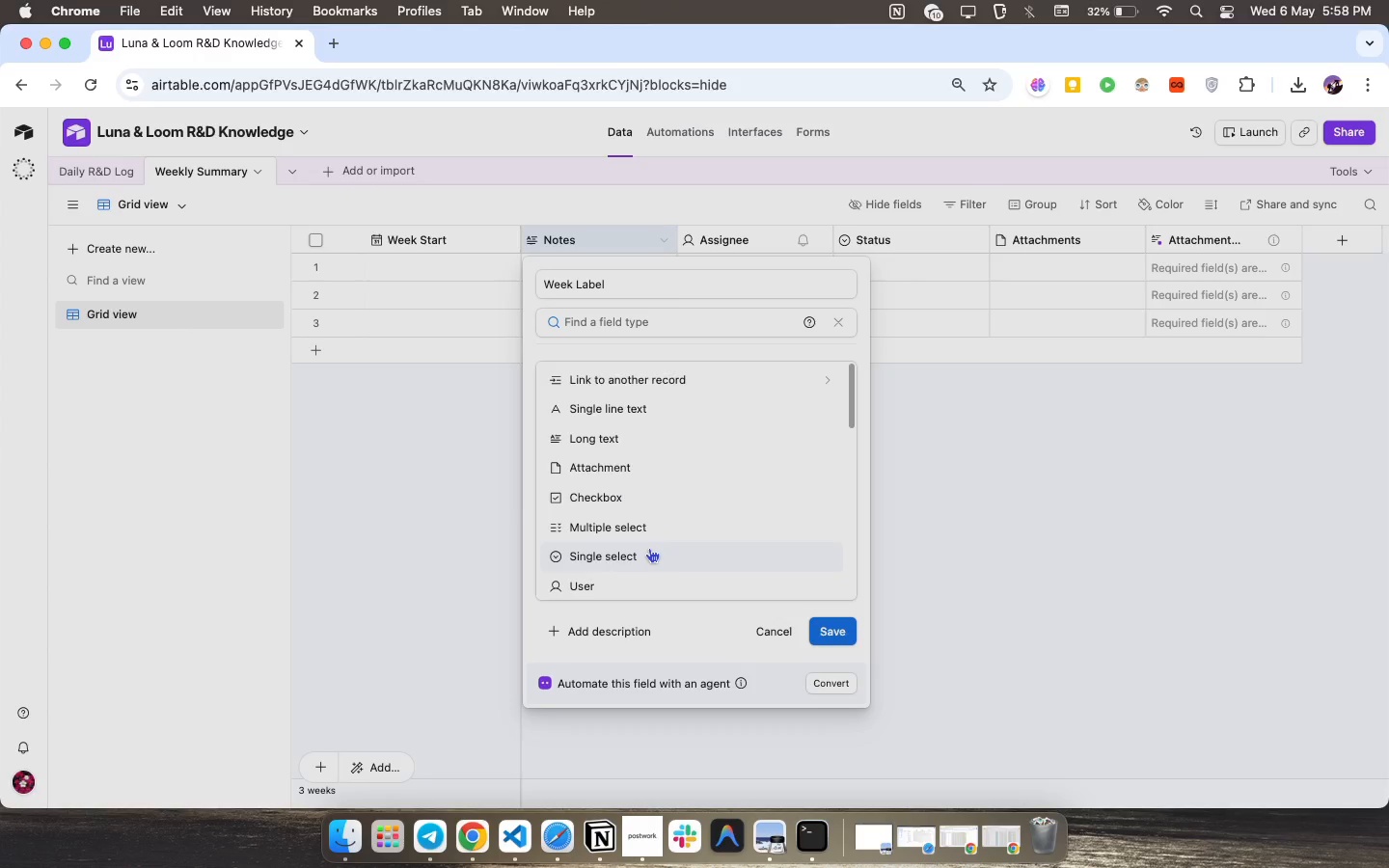 
scroll: coordinate [649, 548], scroll_direction: down, amount: 10.0
 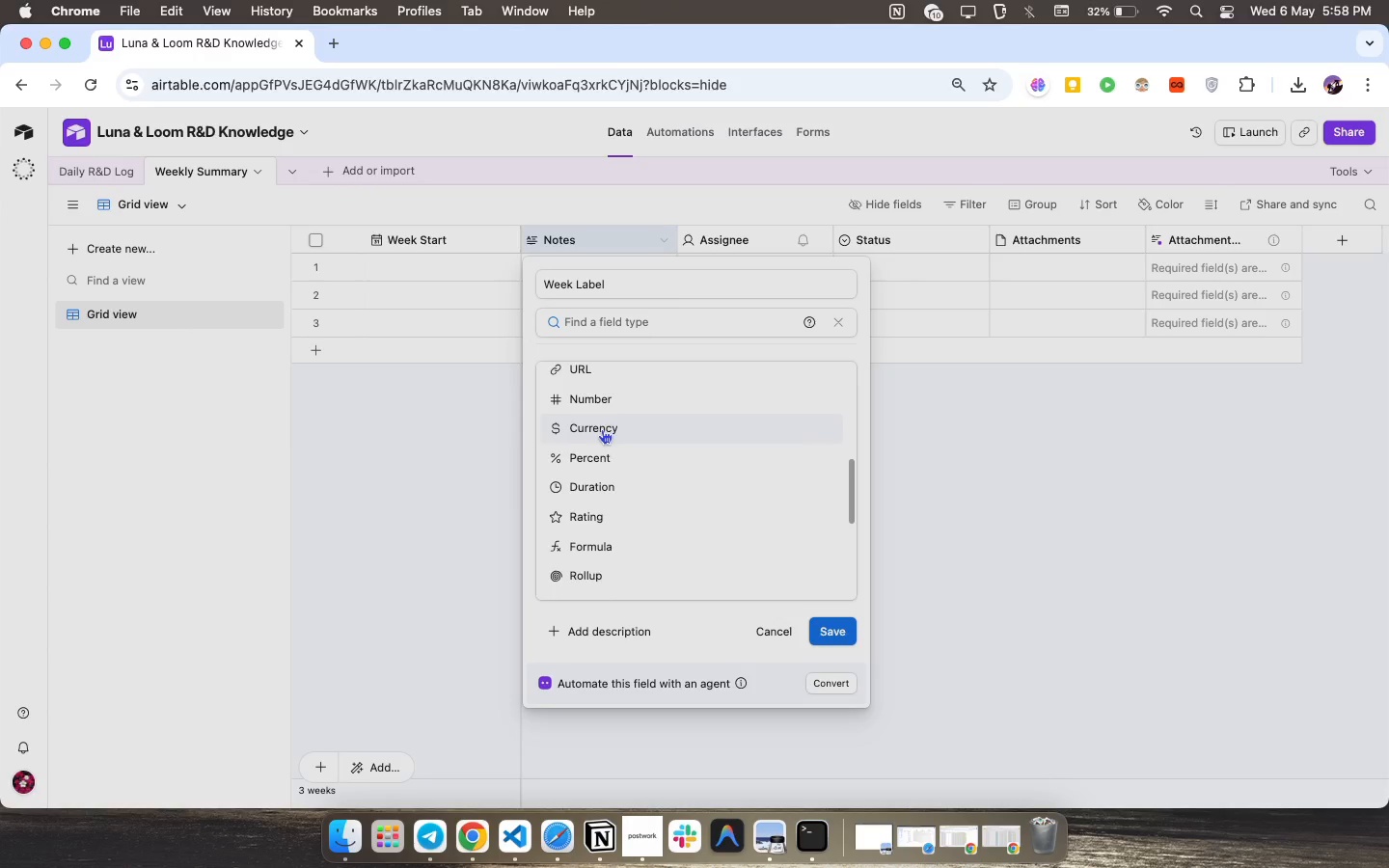 
scroll: coordinate [602, 429], scroll_direction: up, amount: 3.0
 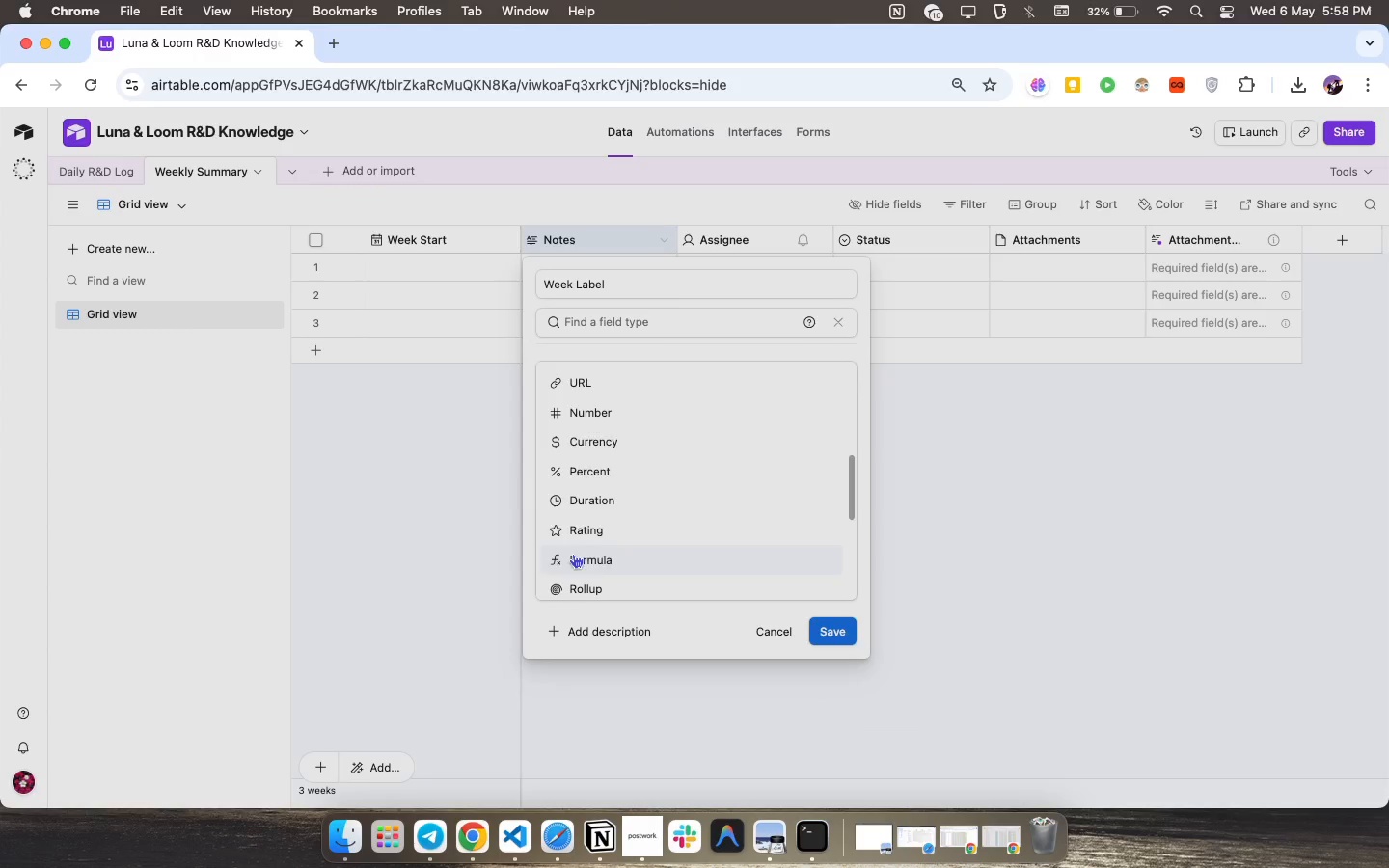 
left_click([573, 554])
 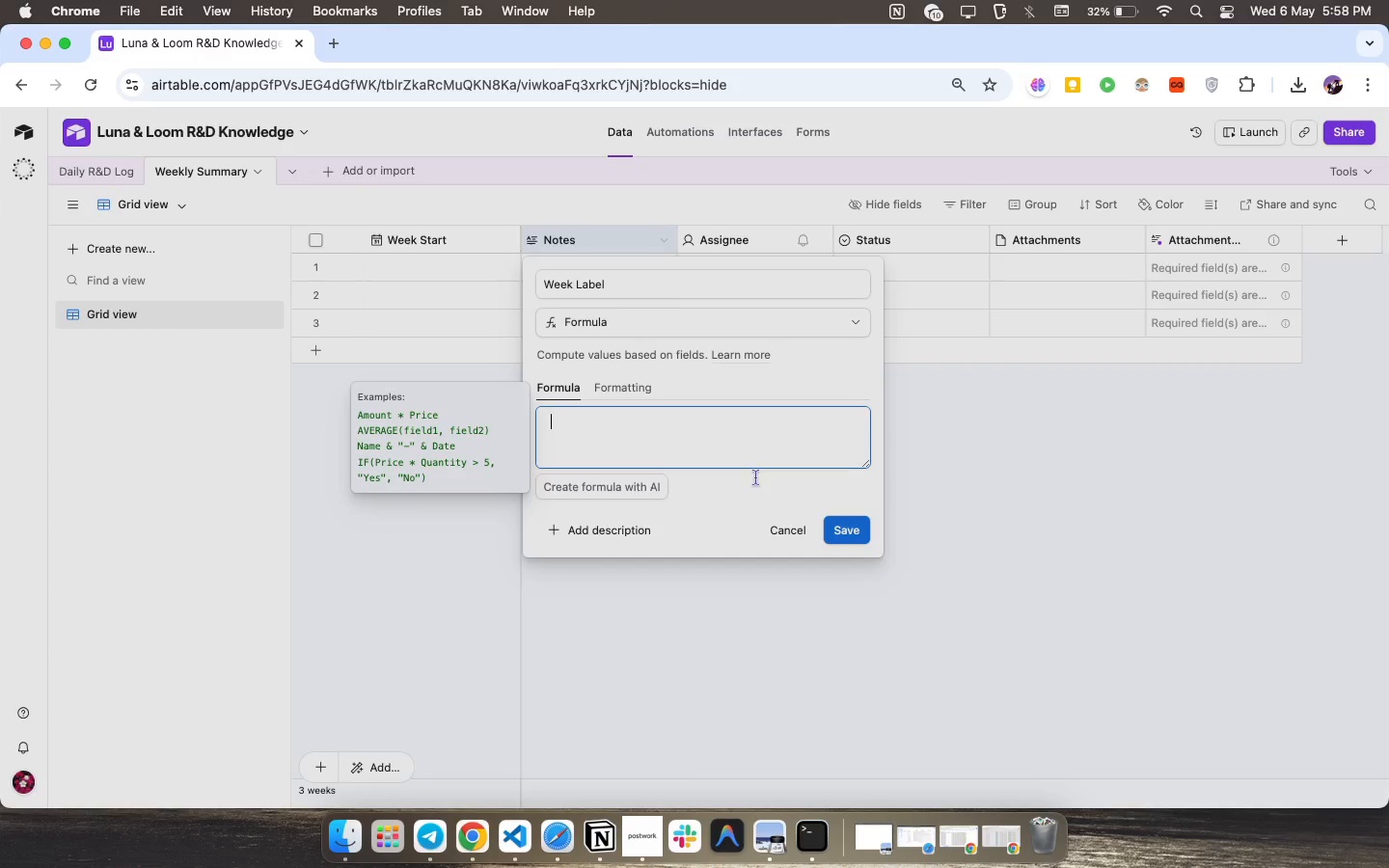 
left_click([625, 448])
 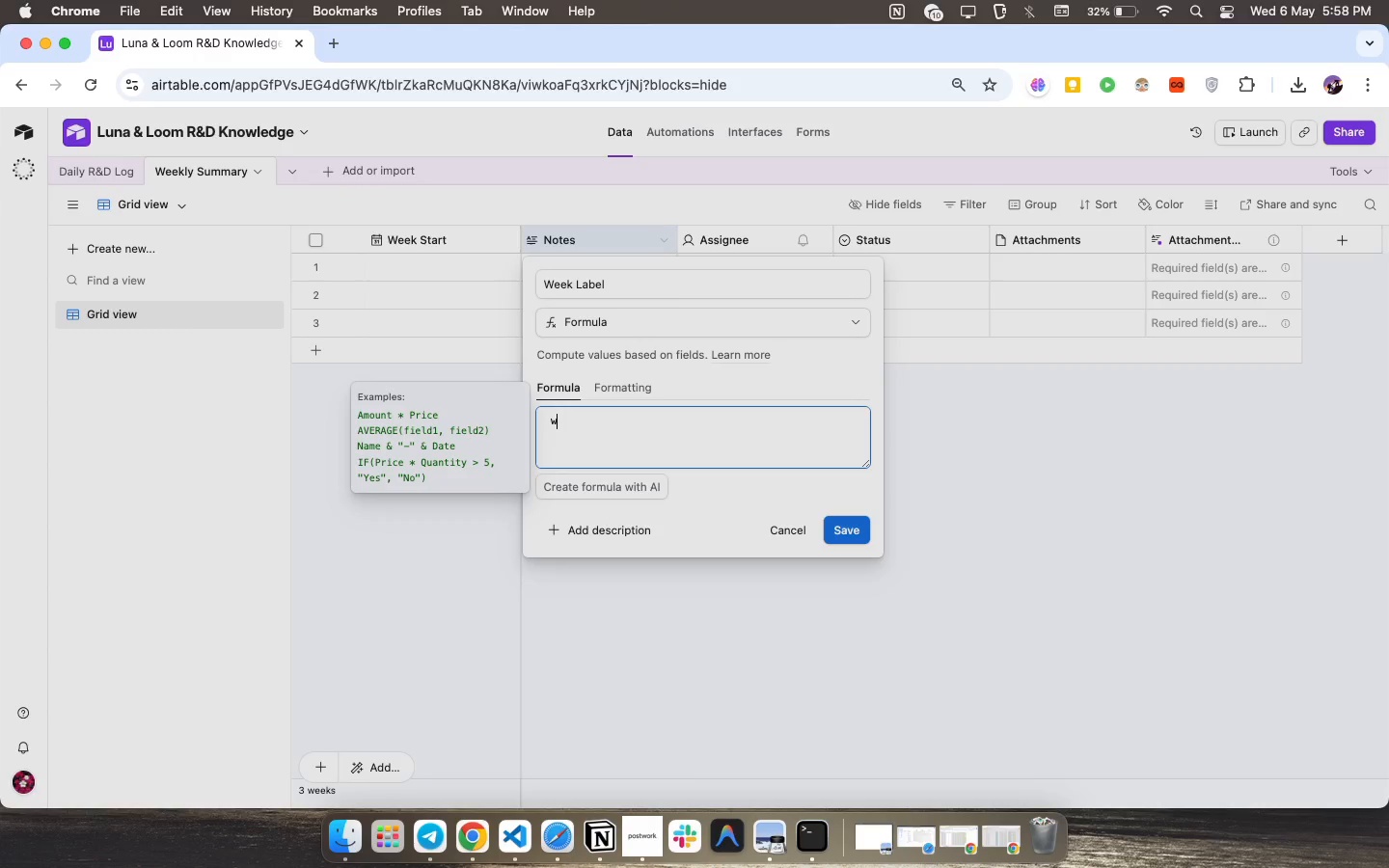 
type(w)
key(Backspace)
key(Backspace)
key(Backspace)
type("Week of )
key(Backspace)
type(")
 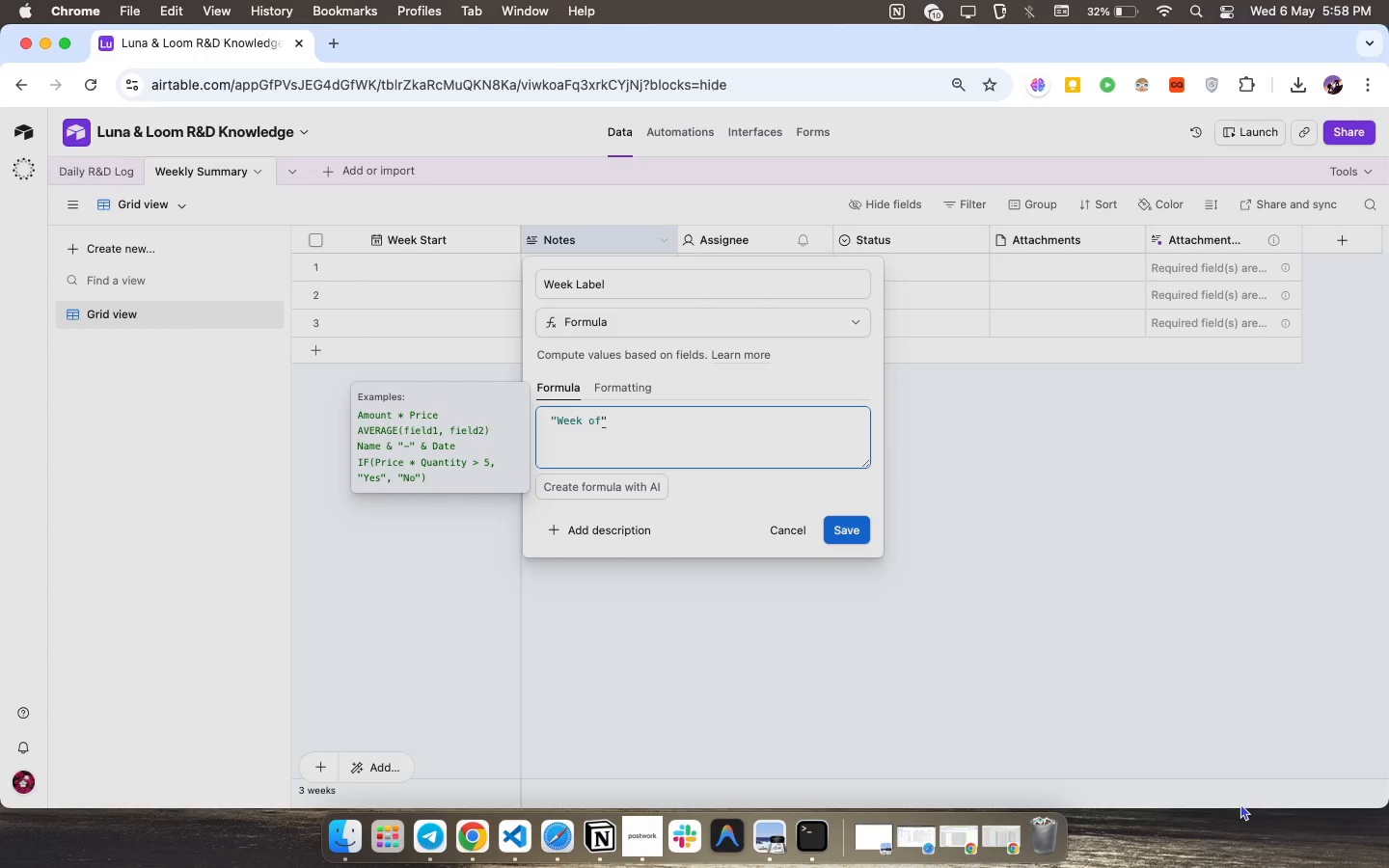 
type(& da)
 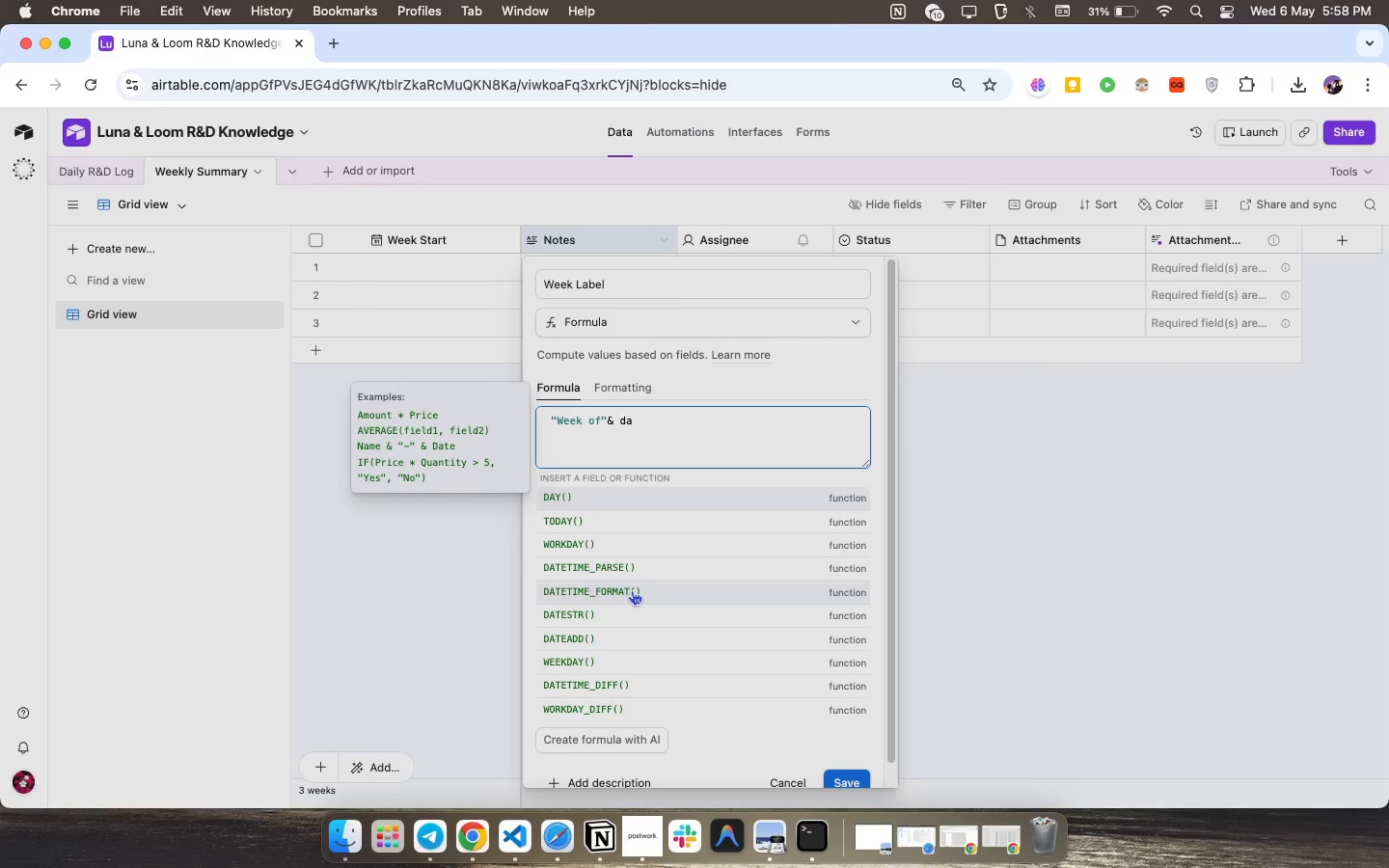 
left_click([632, 590])
 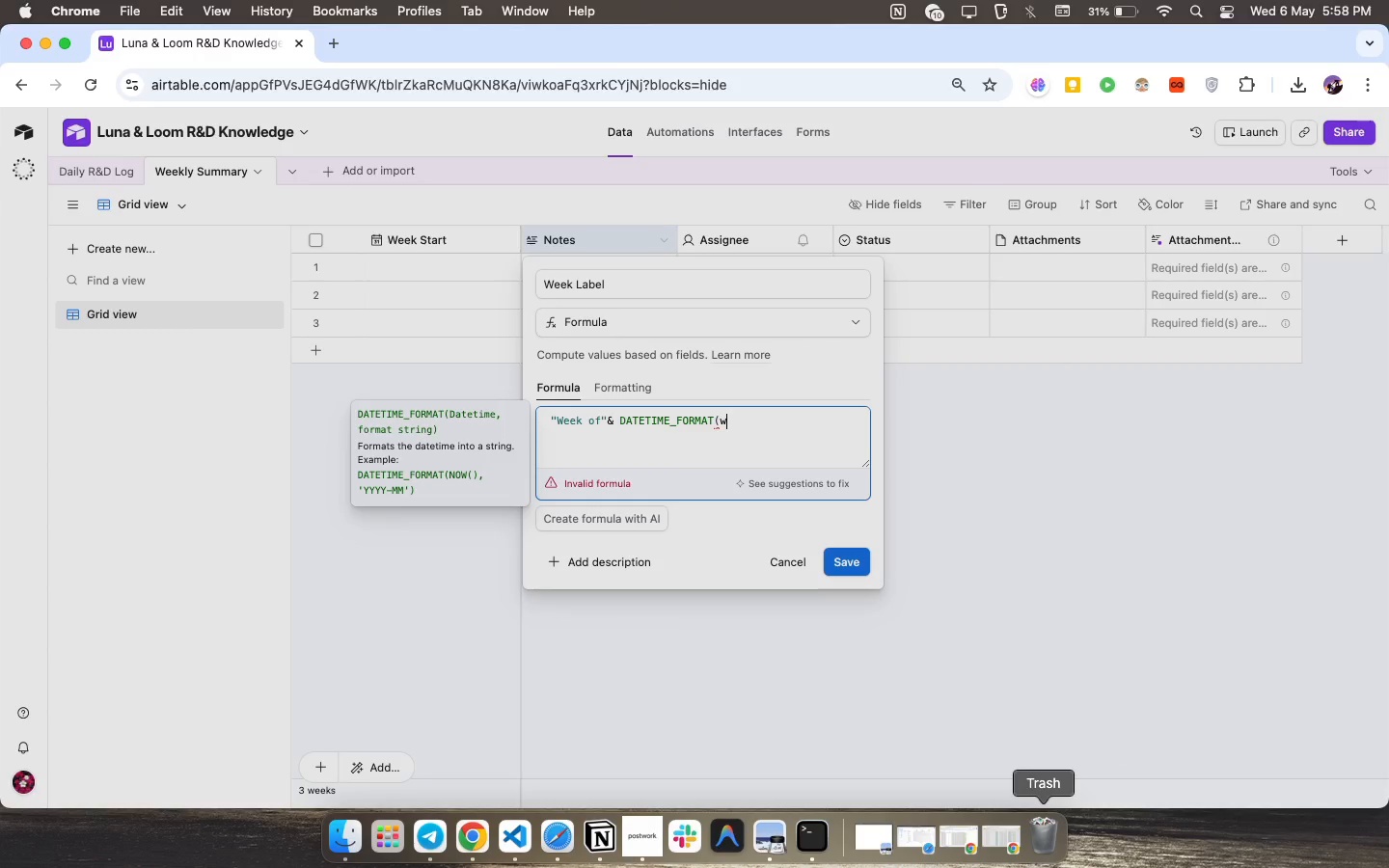 
type(wee)
 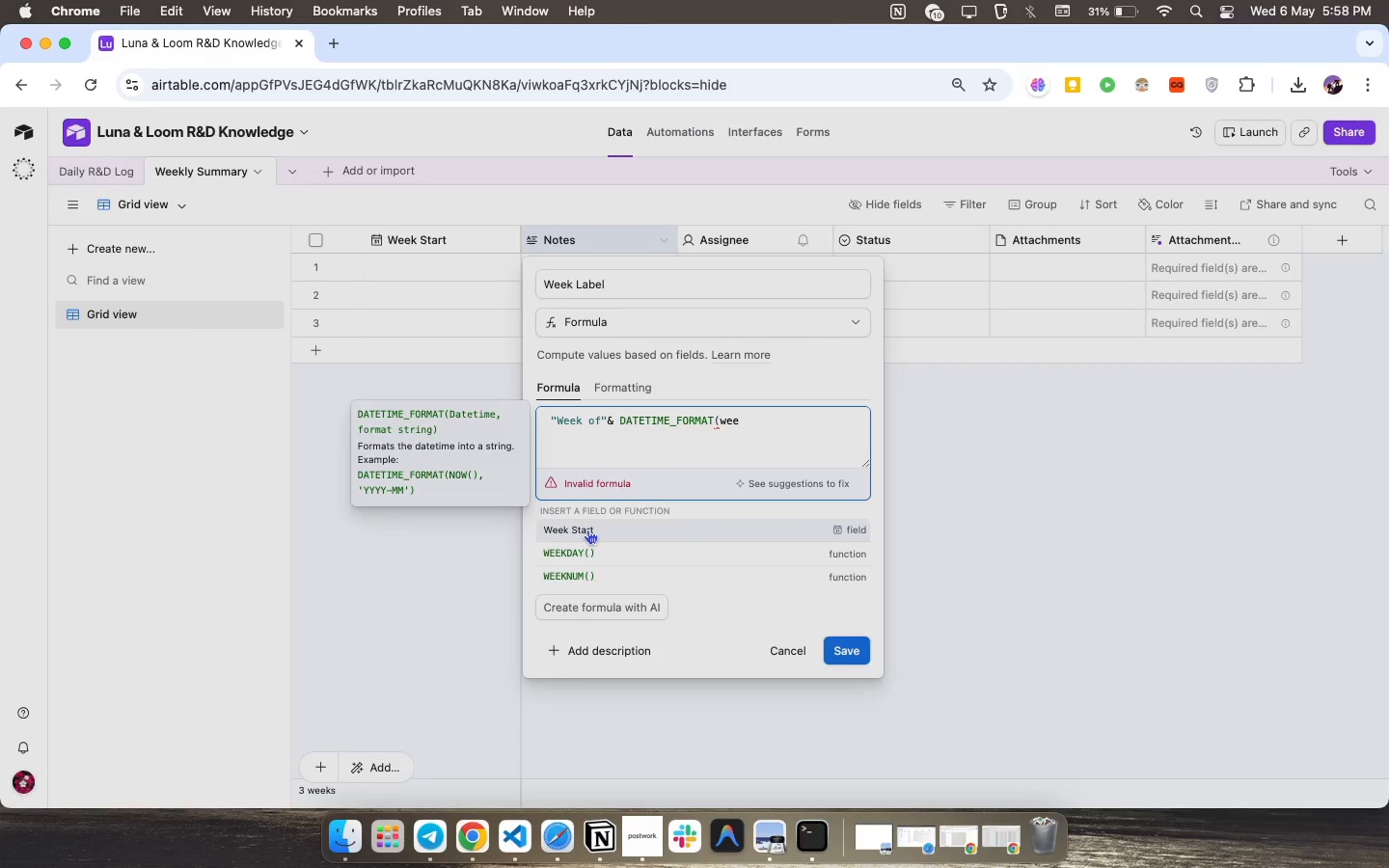 
double_click([587, 529])
 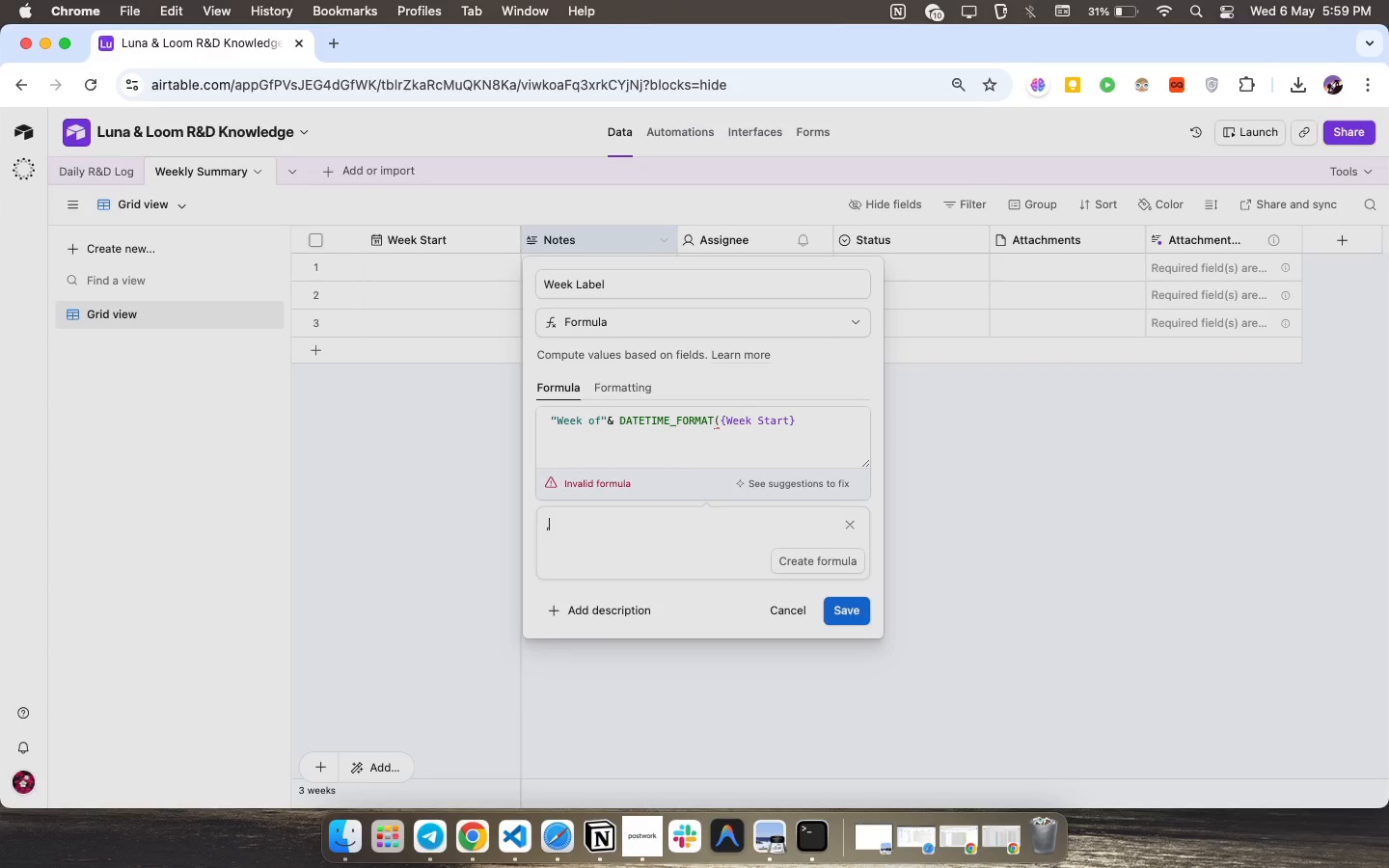 
type(,"MMM )
 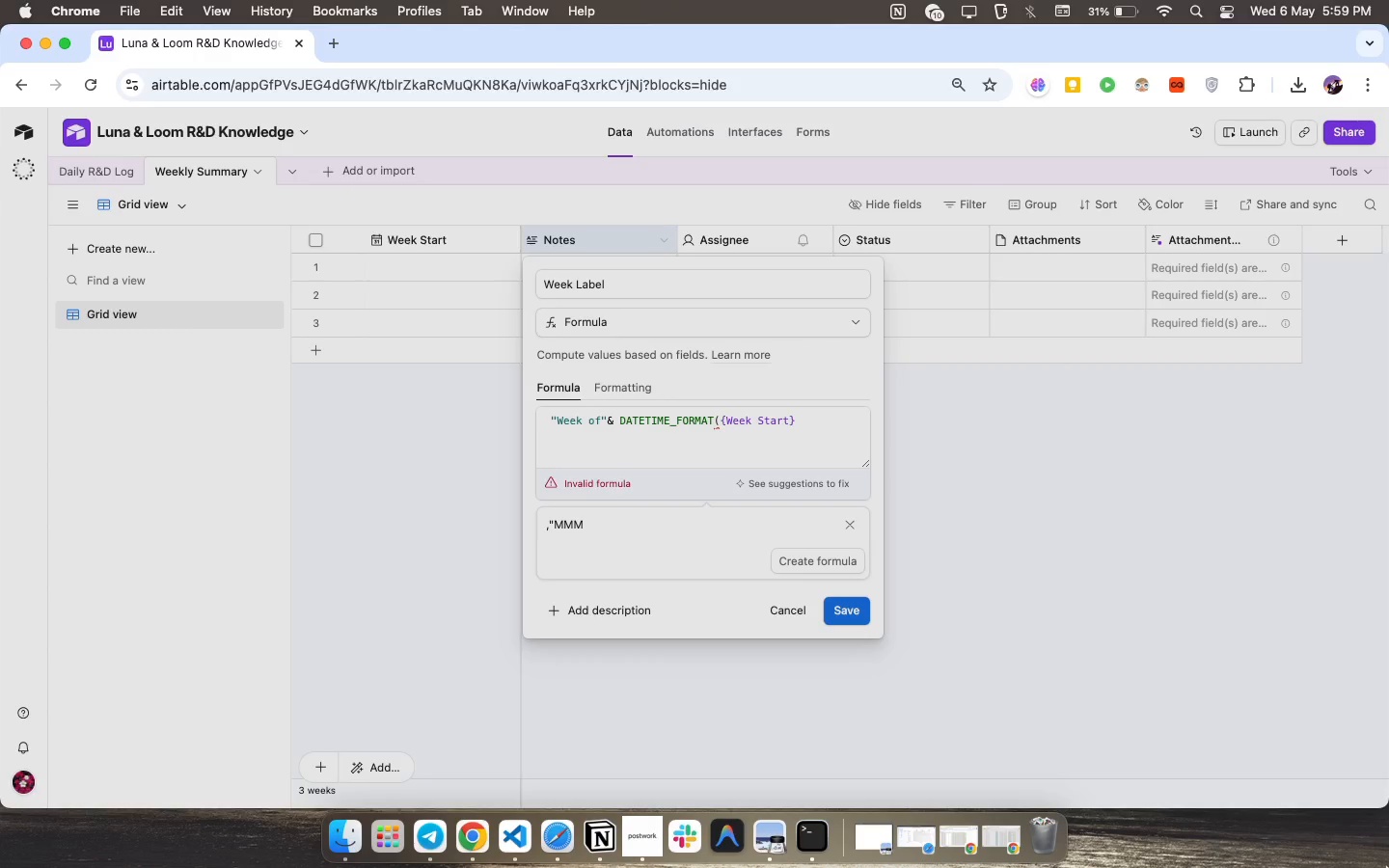 
wait(48.28)
 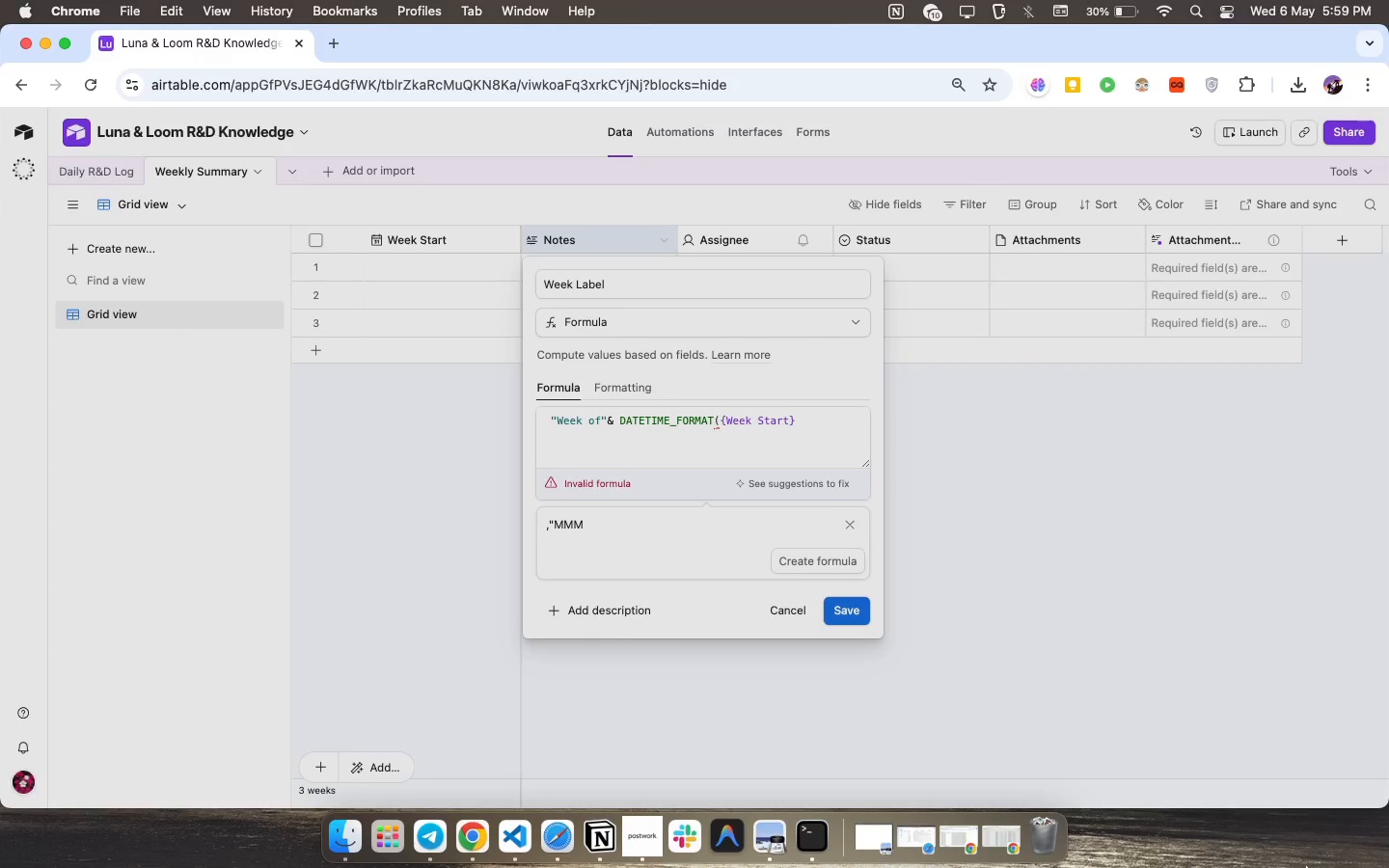 
scroll: coordinate [0, 675], scroll_direction: up, amount: 1.0
 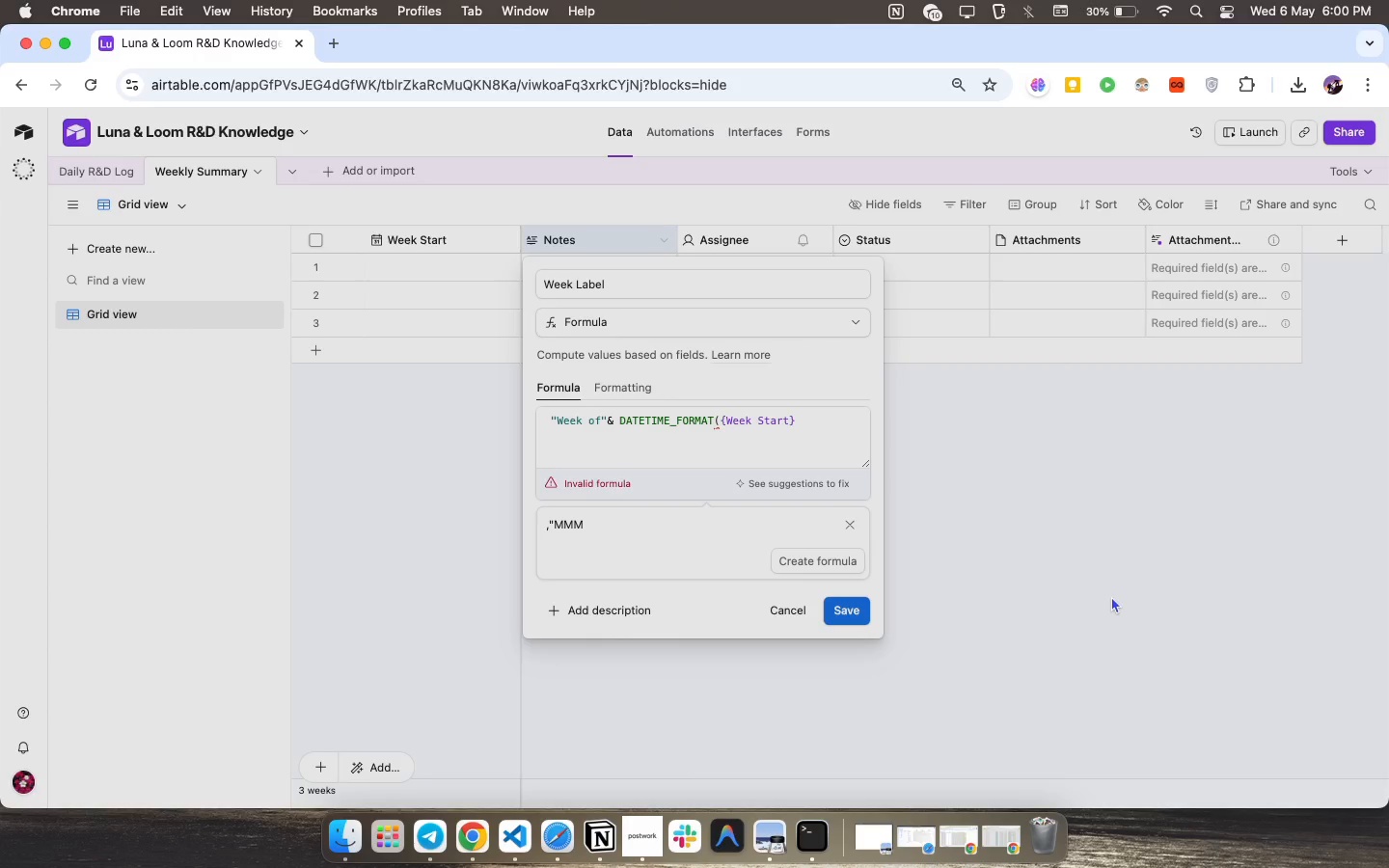 
wait(32.98)
 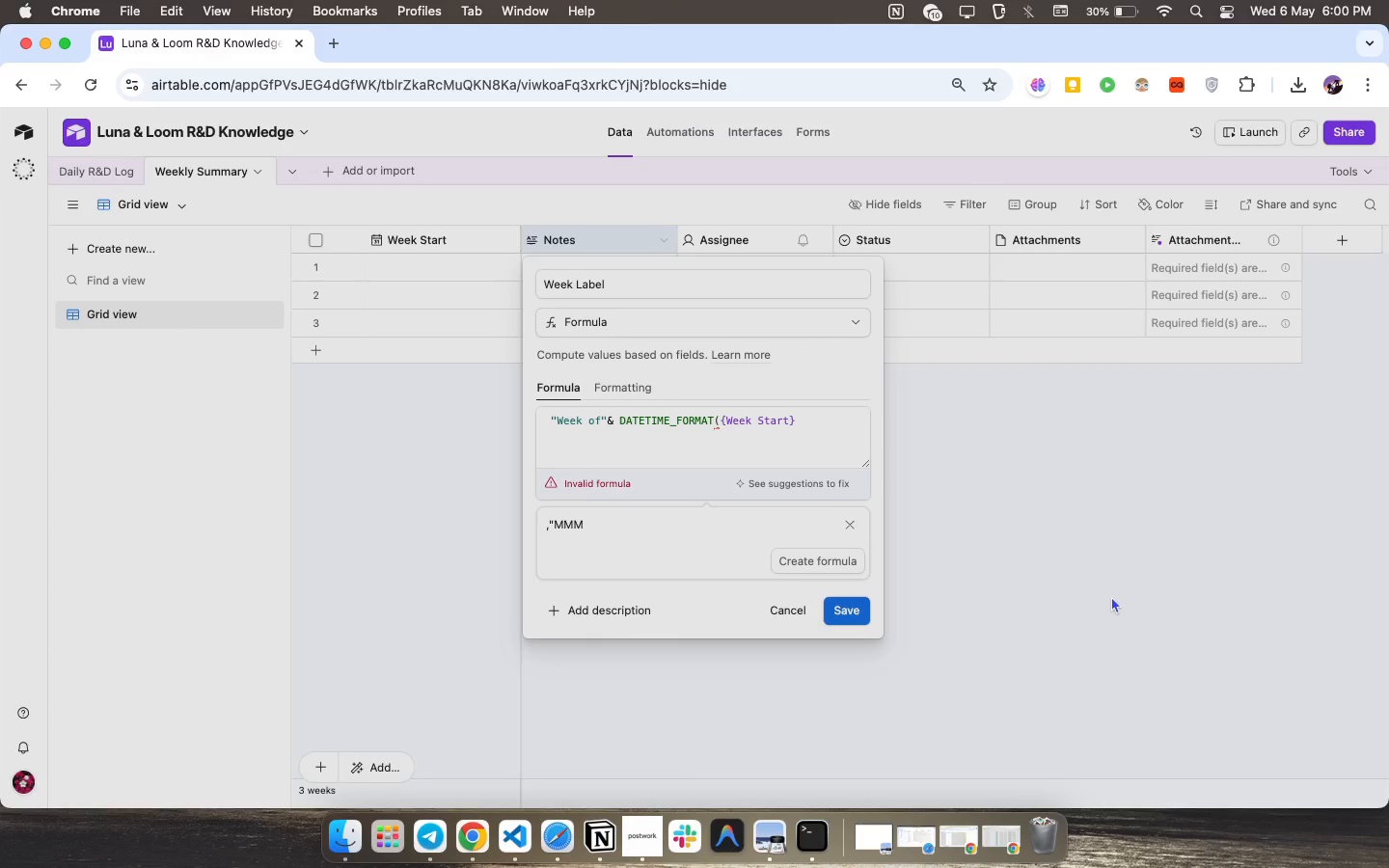 
left_click([631, 829])